 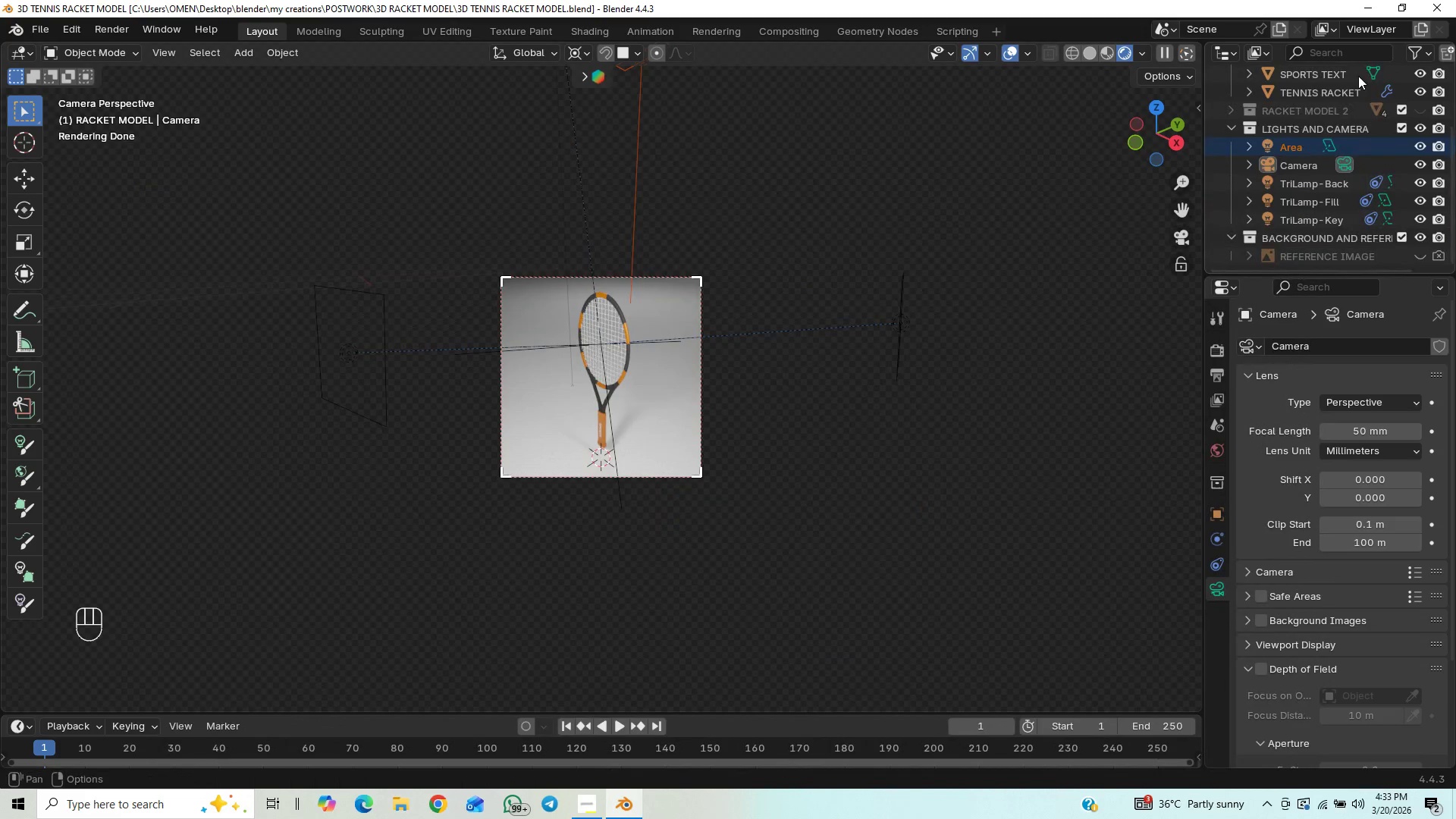 
left_click([1319, 225])
 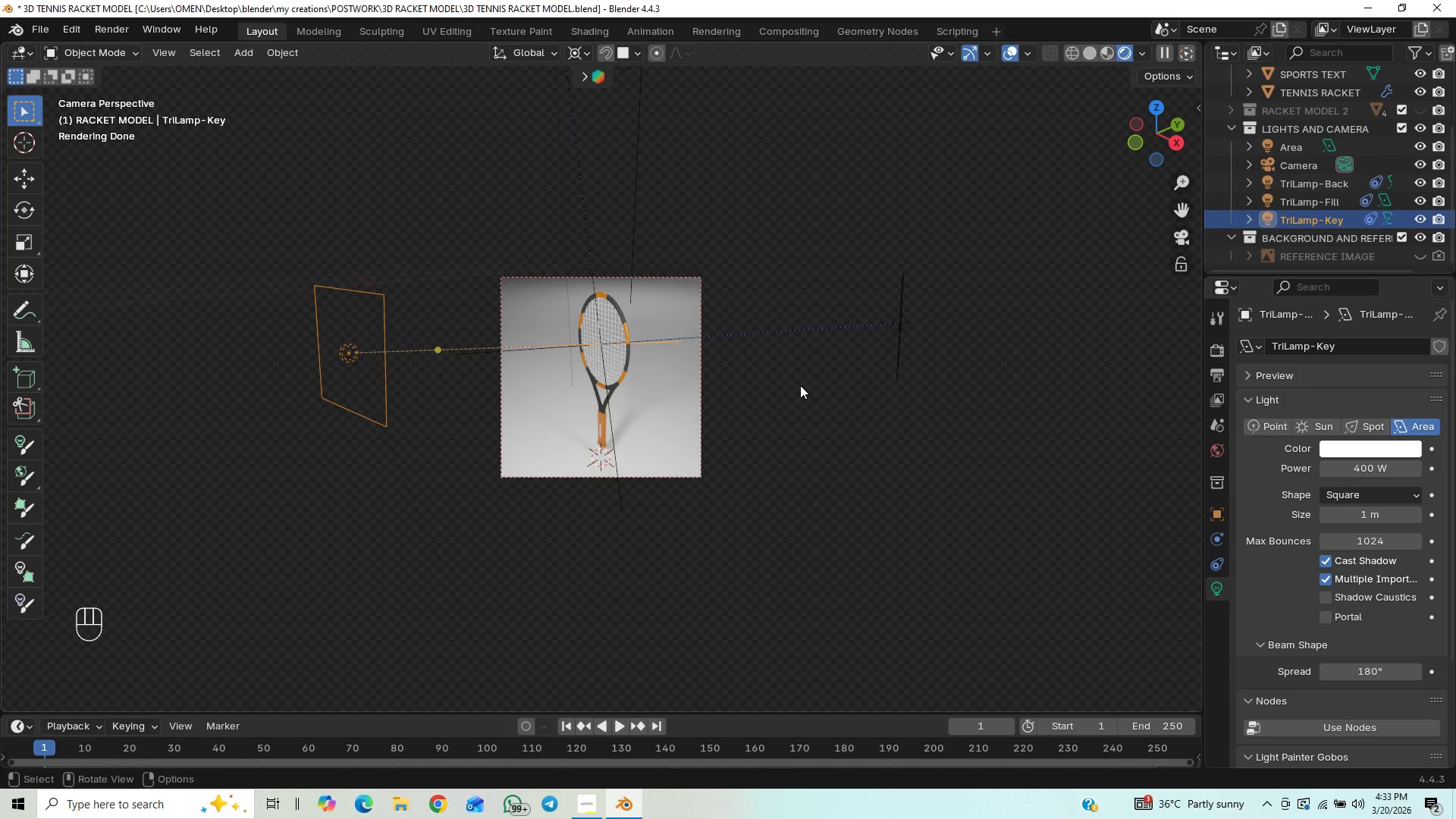 
left_click([678, 414])
 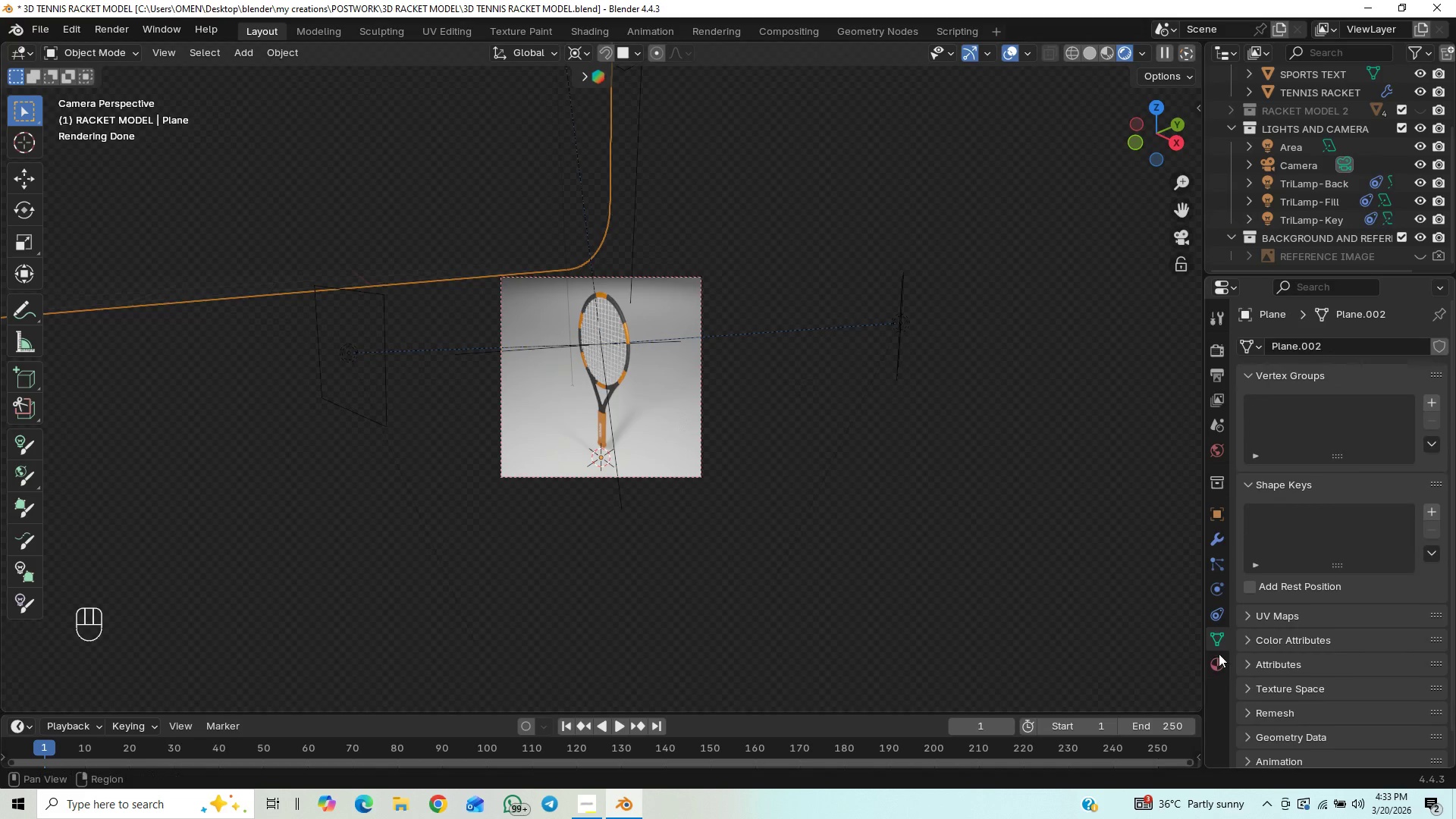 
left_click([1219, 659])
 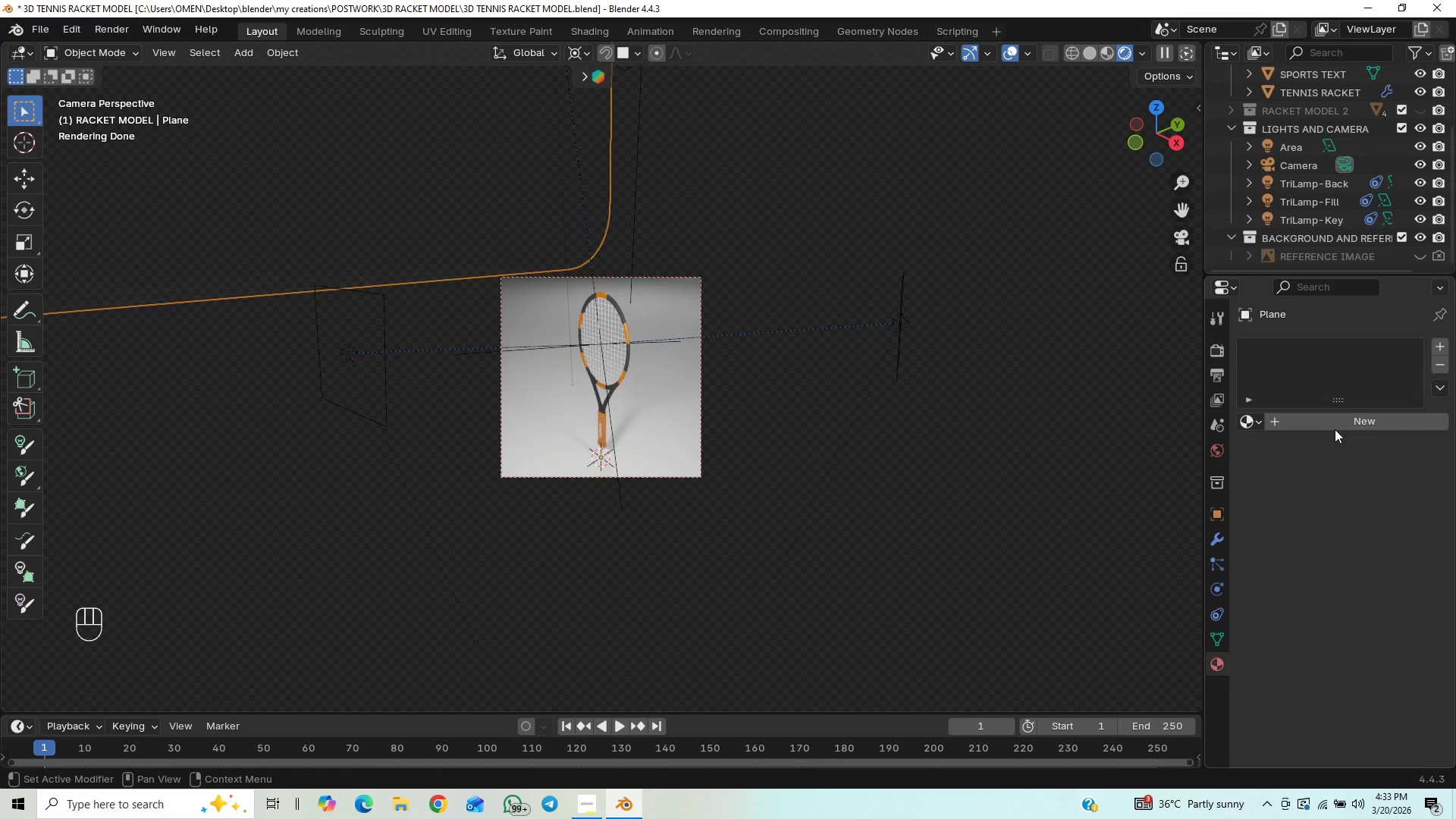 
left_click([1335, 428])
 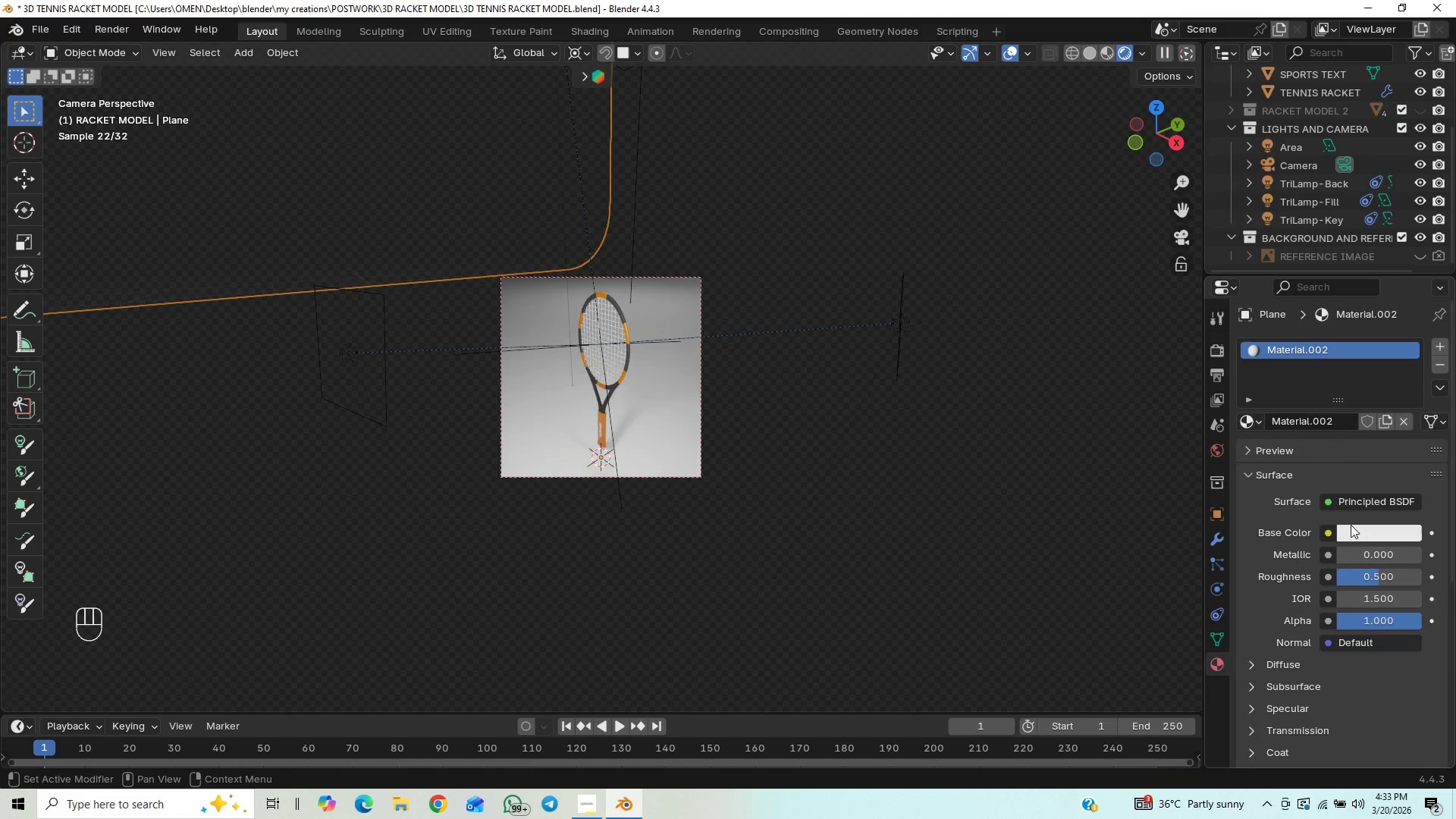 
left_click([1353, 530])
 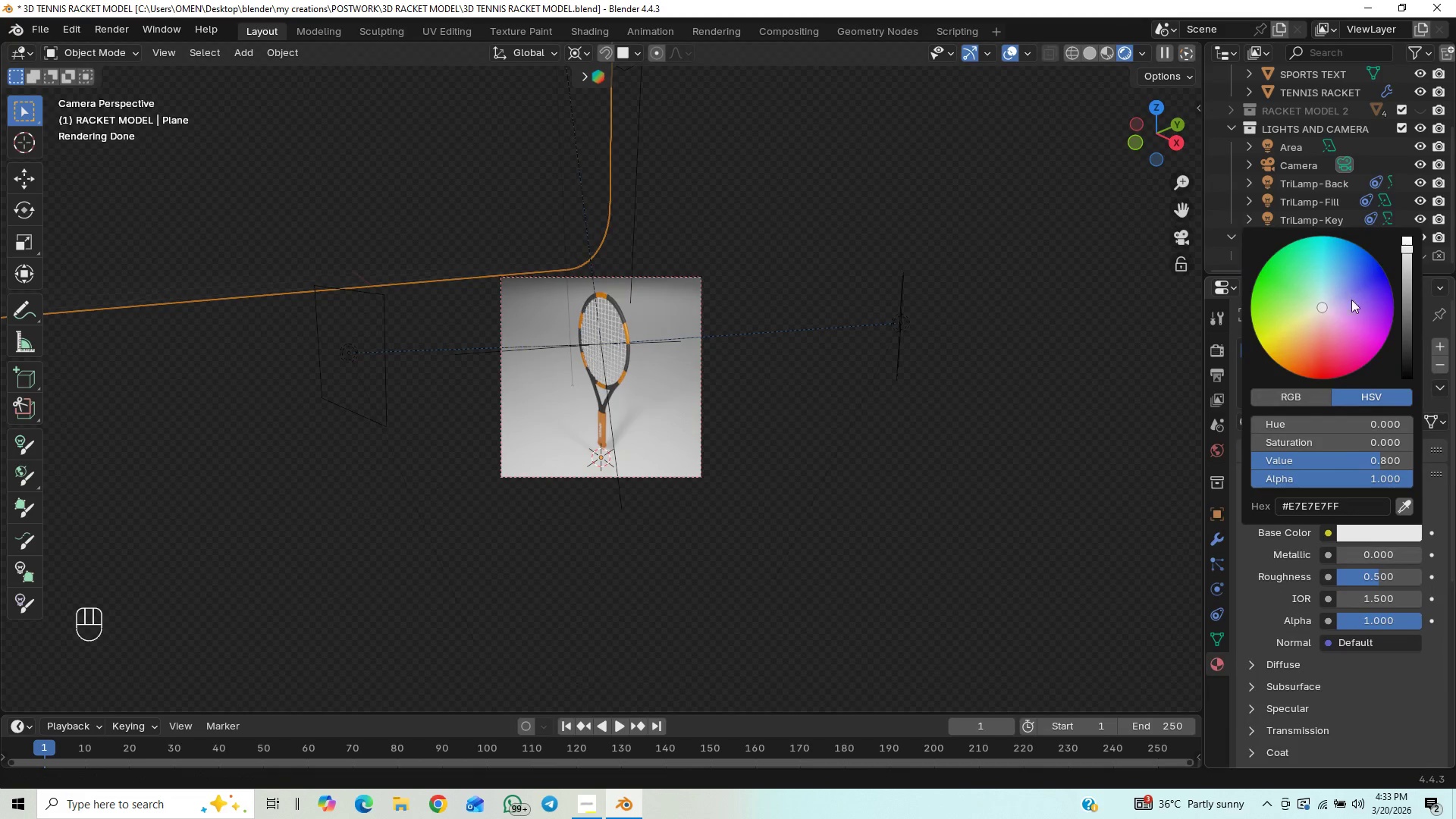 
left_click_drag(start_coordinate=[1349, 315], to_coordinate=[1337, 322])
 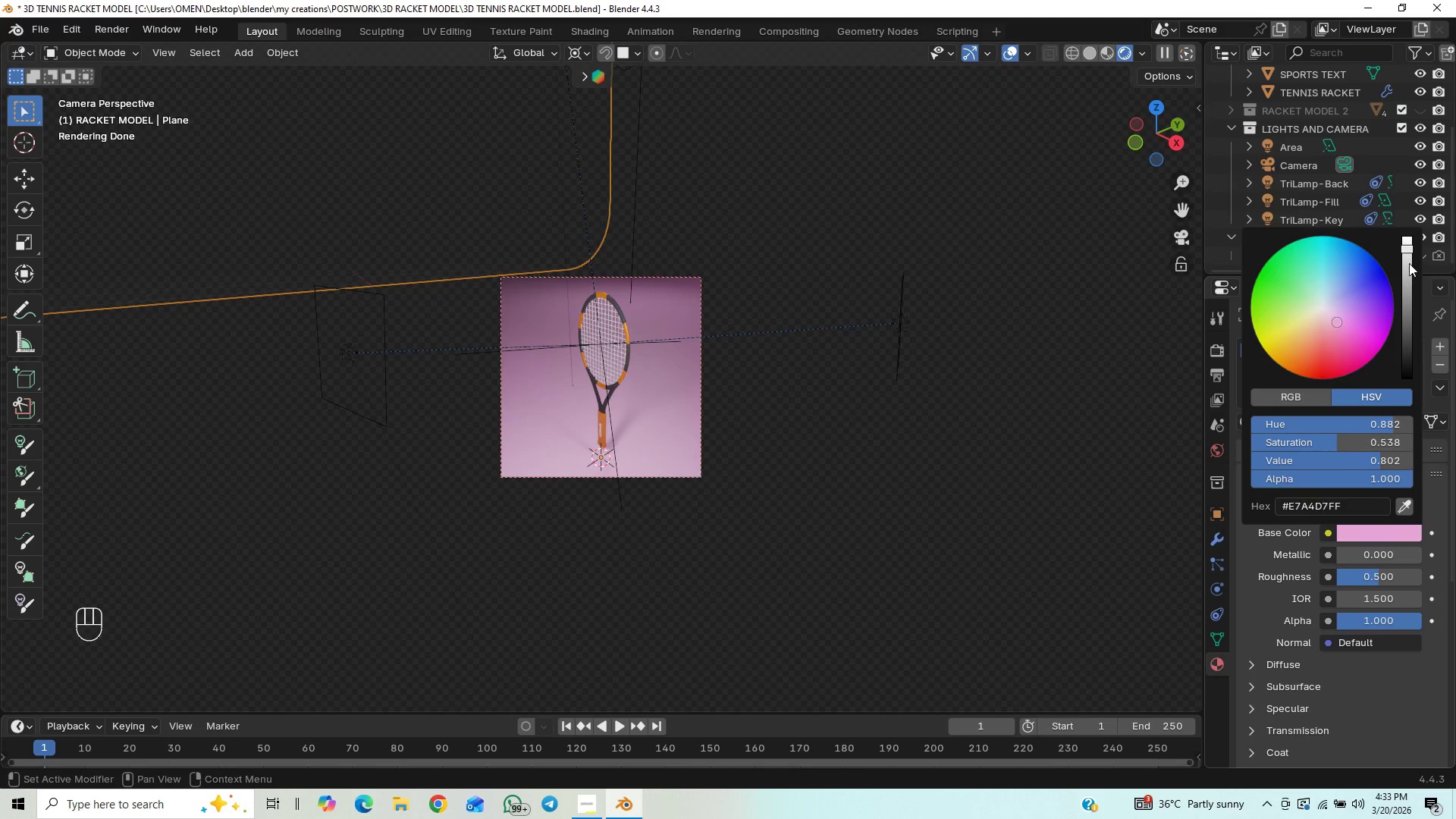 
left_click_drag(start_coordinate=[1410, 259], to_coordinate=[1406, 312])
 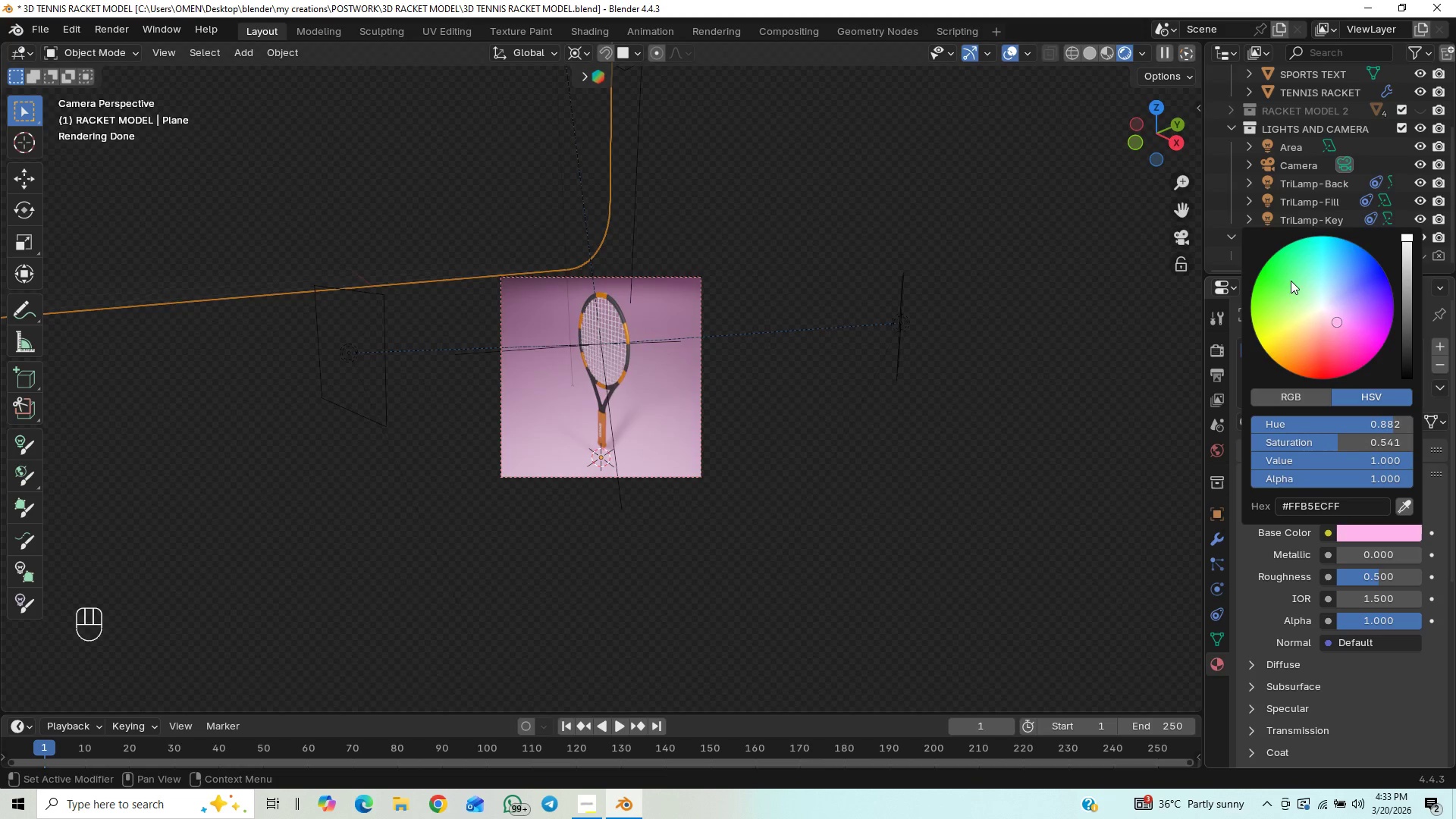 
left_click_drag(start_coordinate=[1294, 267], to_coordinate=[1347, 272])
 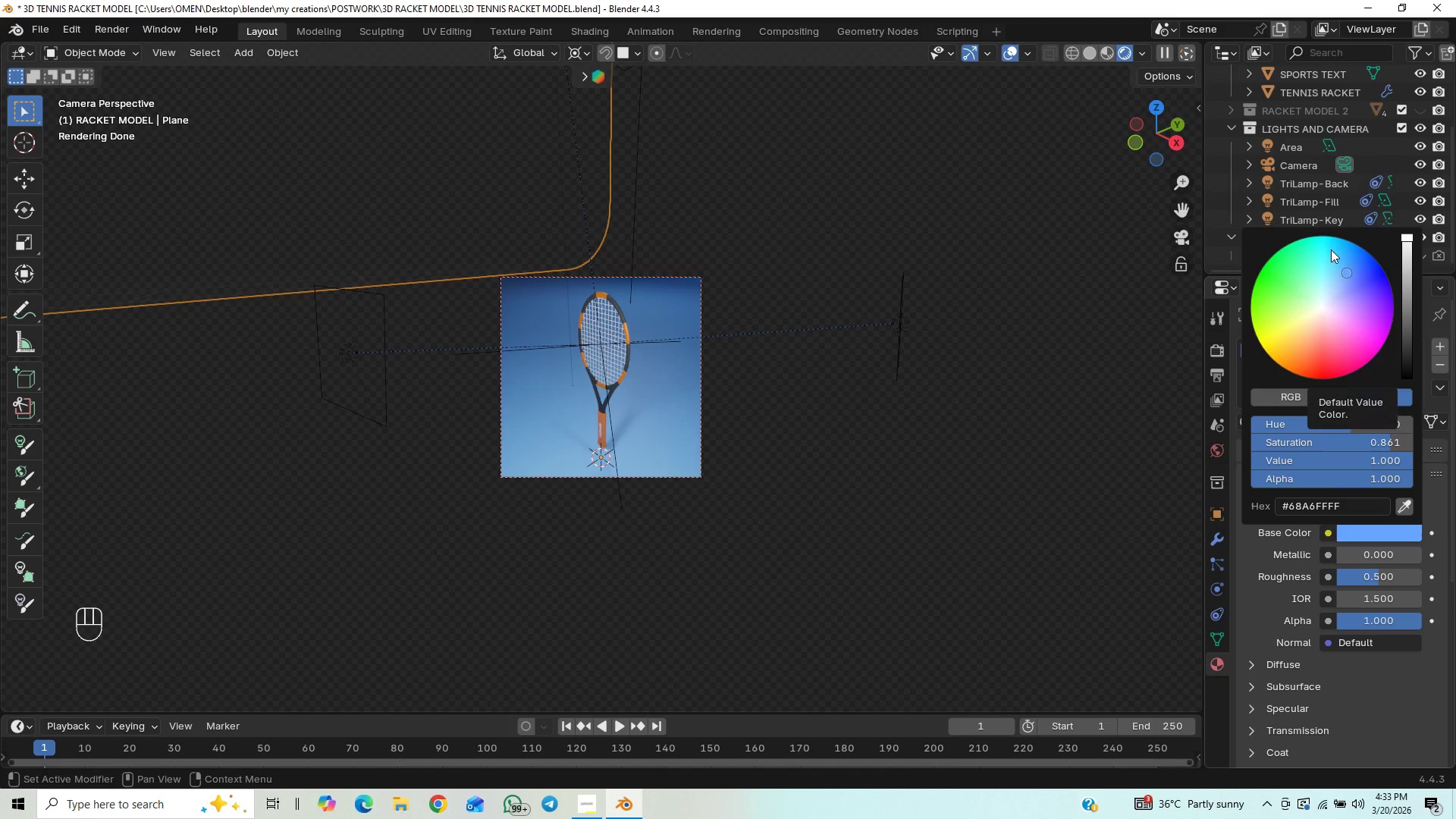 
left_click_drag(start_coordinate=[1336, 253], to_coordinate=[1338, 352])
 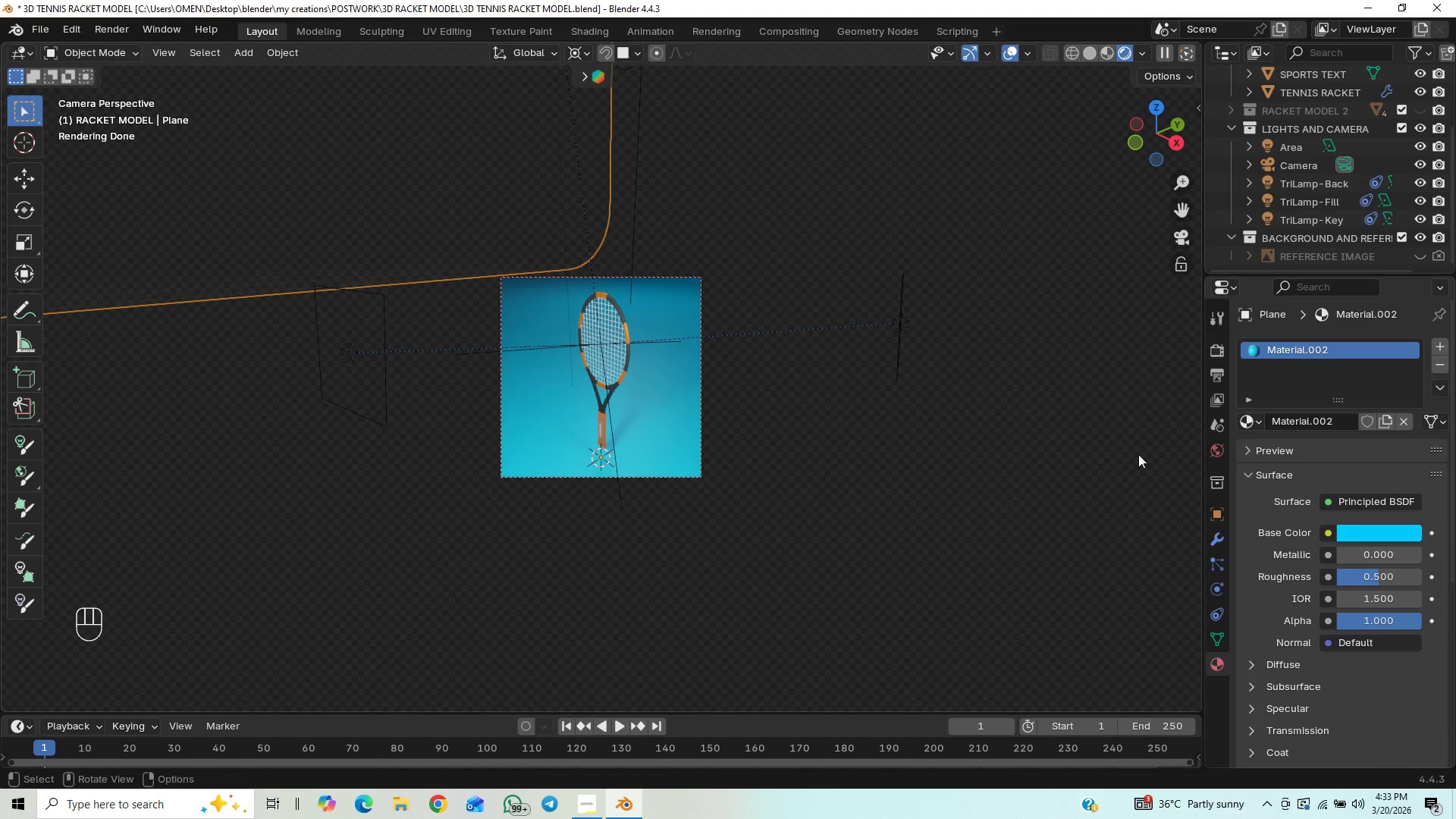 
left_click_drag(start_coordinate=[1359, 554], to_coordinate=[1310, 620])
 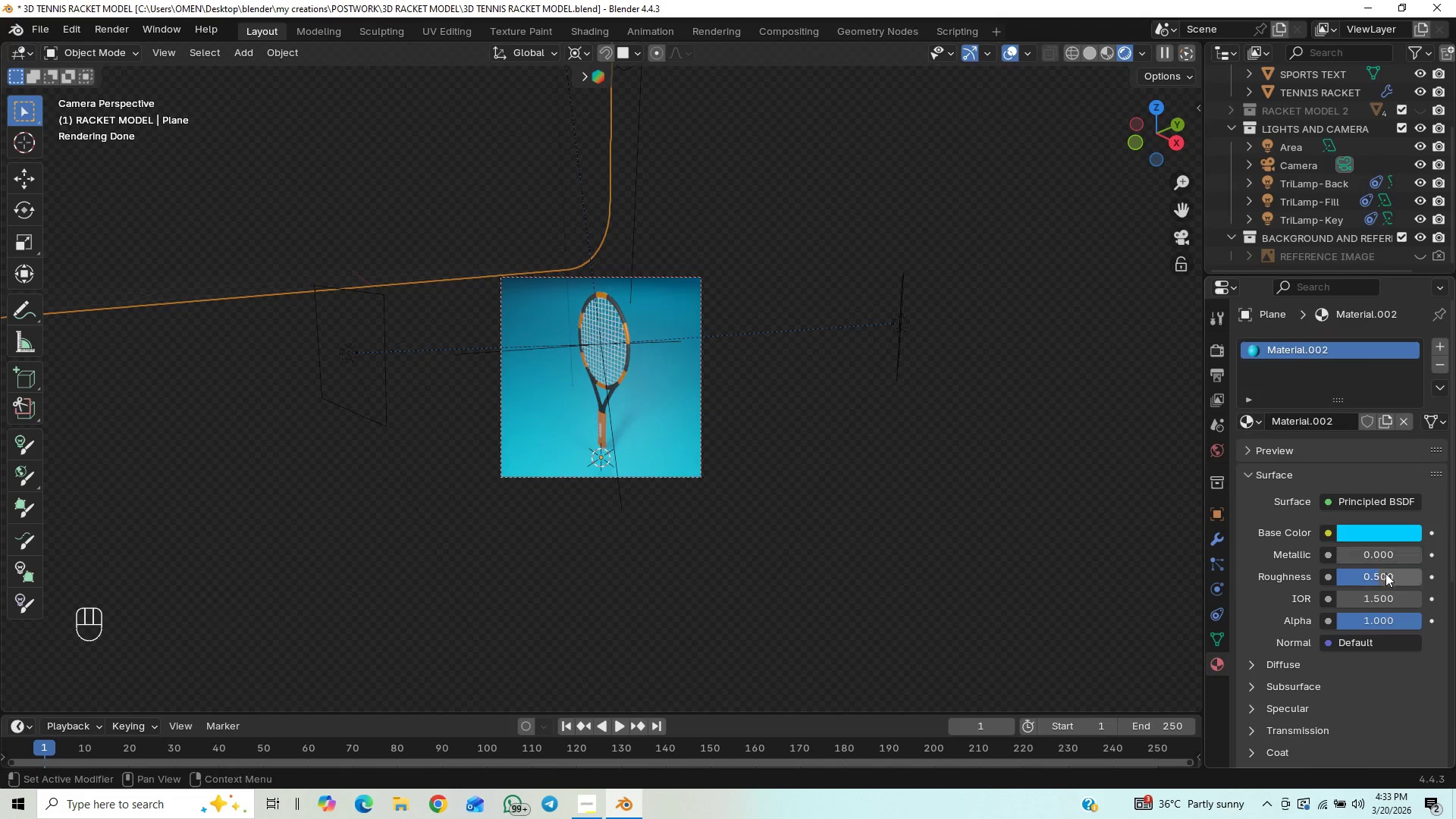 
left_click_drag(start_coordinate=[1385, 573], to_coordinate=[240, 592])
 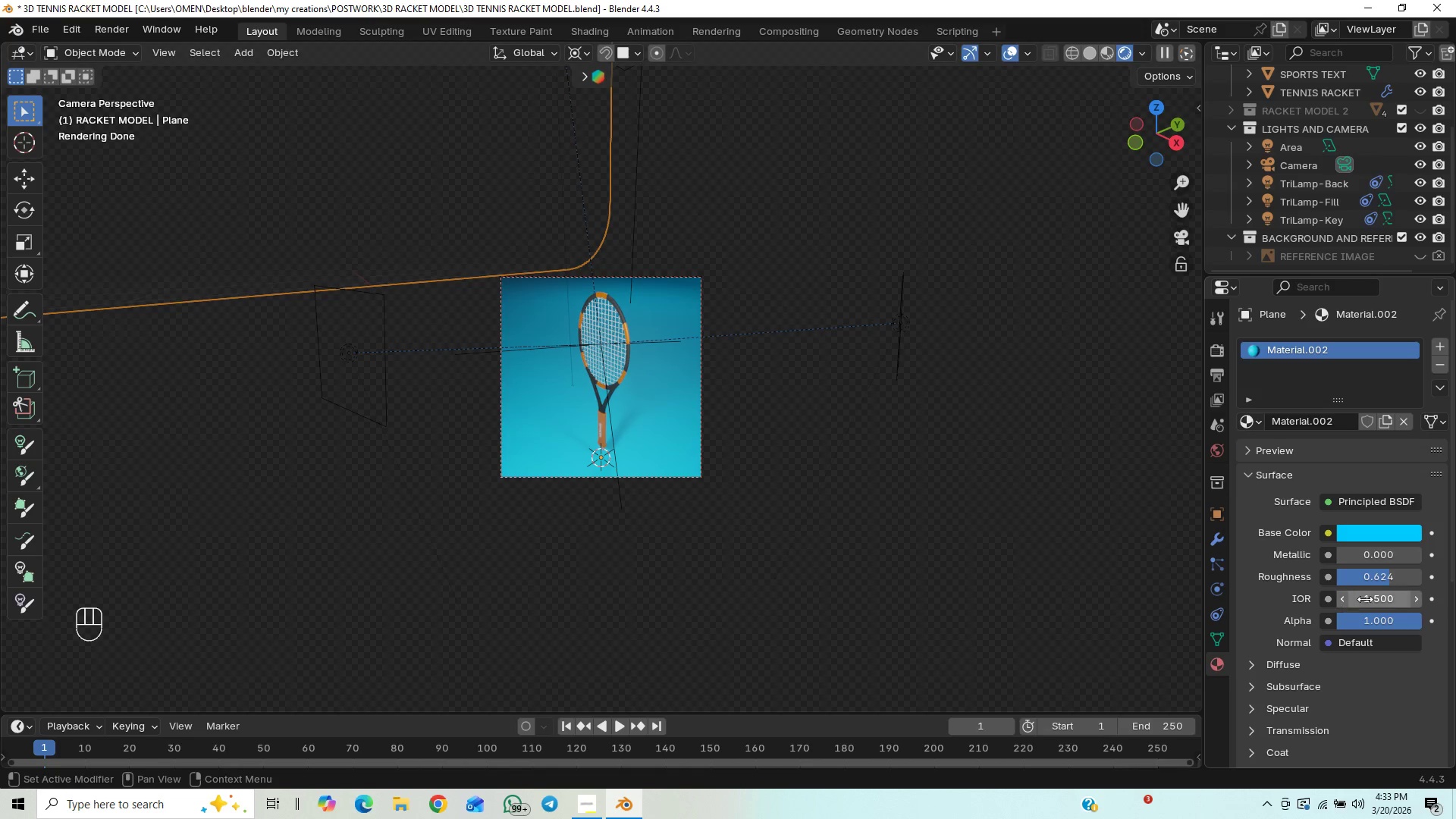 
left_click_drag(start_coordinate=[1455, 554], to_coordinate=[1455, 591])
 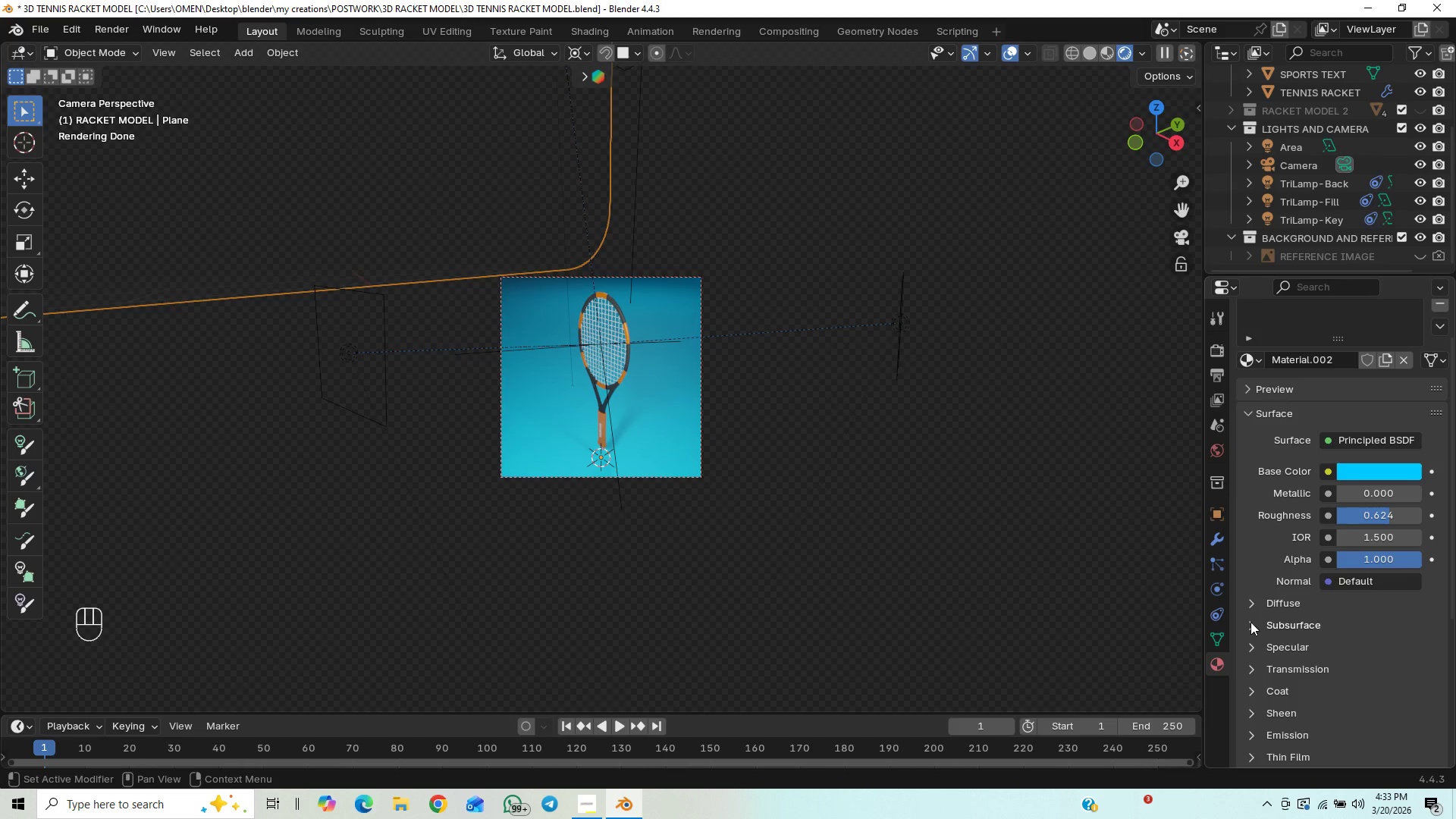 
left_click([1250, 622])
 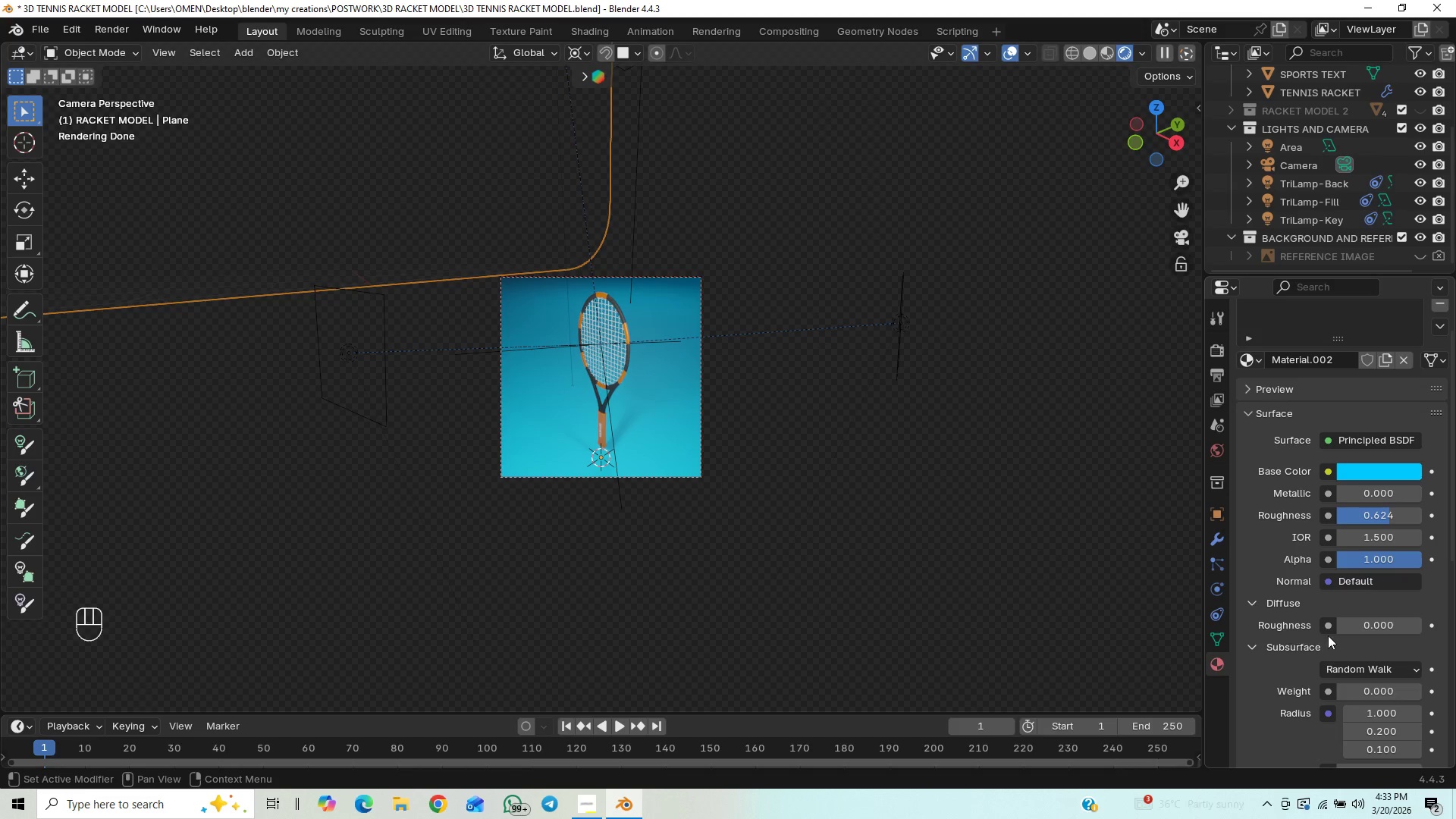 
left_click_drag(start_coordinate=[1345, 629], to_coordinate=[1257, 225])
 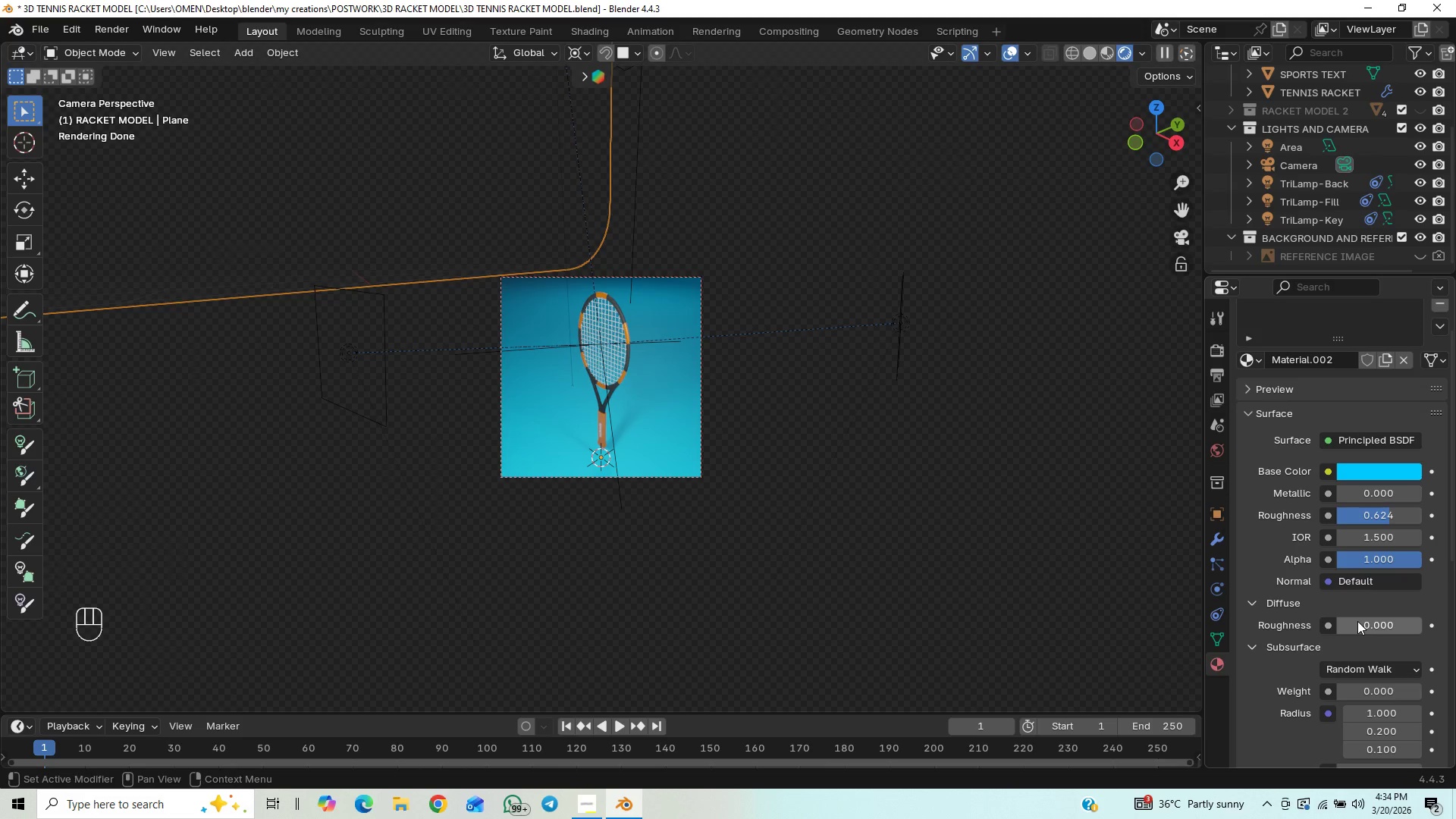 
left_click_drag(start_coordinate=[1355, 623], to_coordinate=[377, 623])
 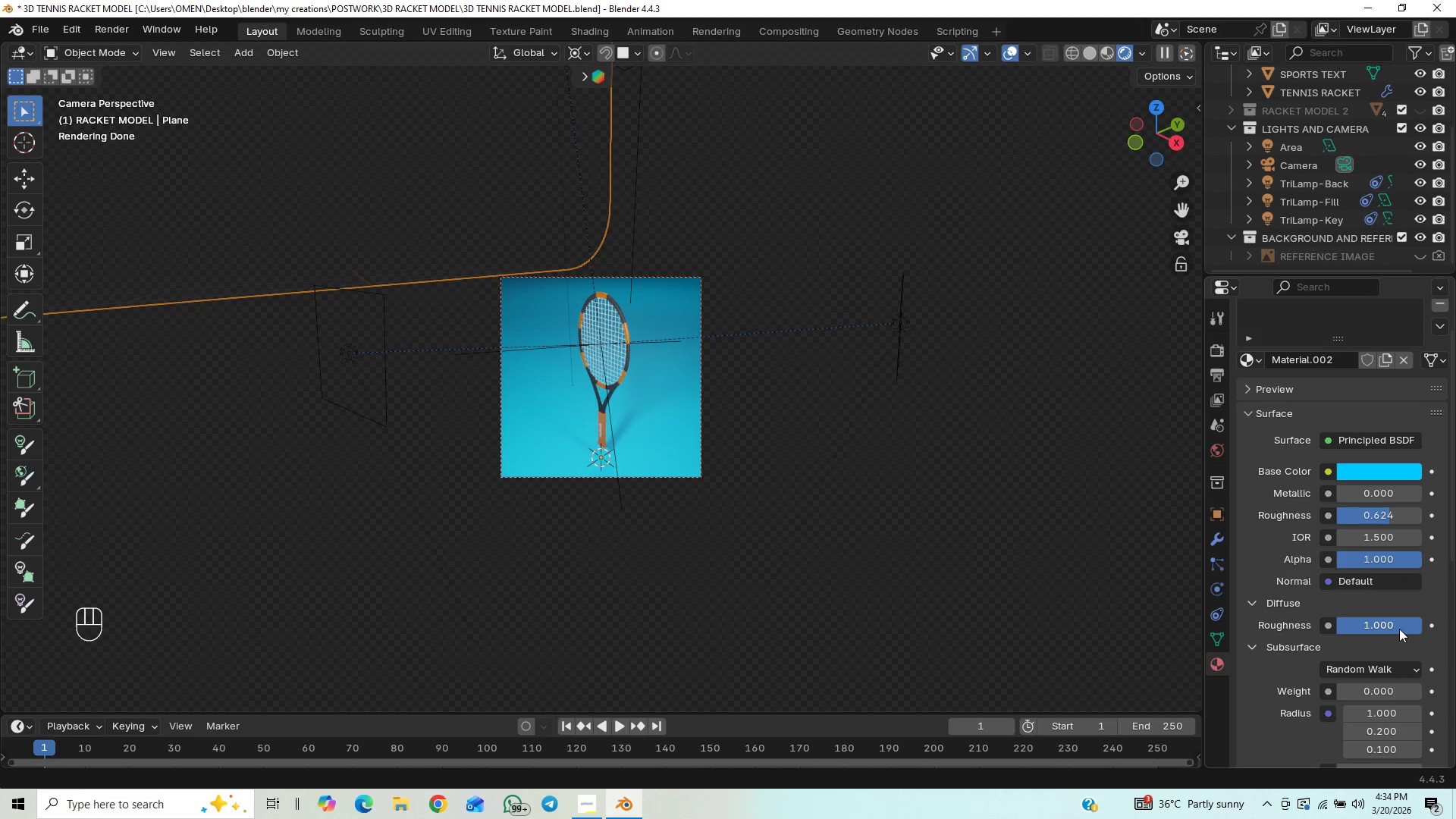 
left_click_drag(start_coordinate=[1399, 629], to_coordinate=[204, 165])
 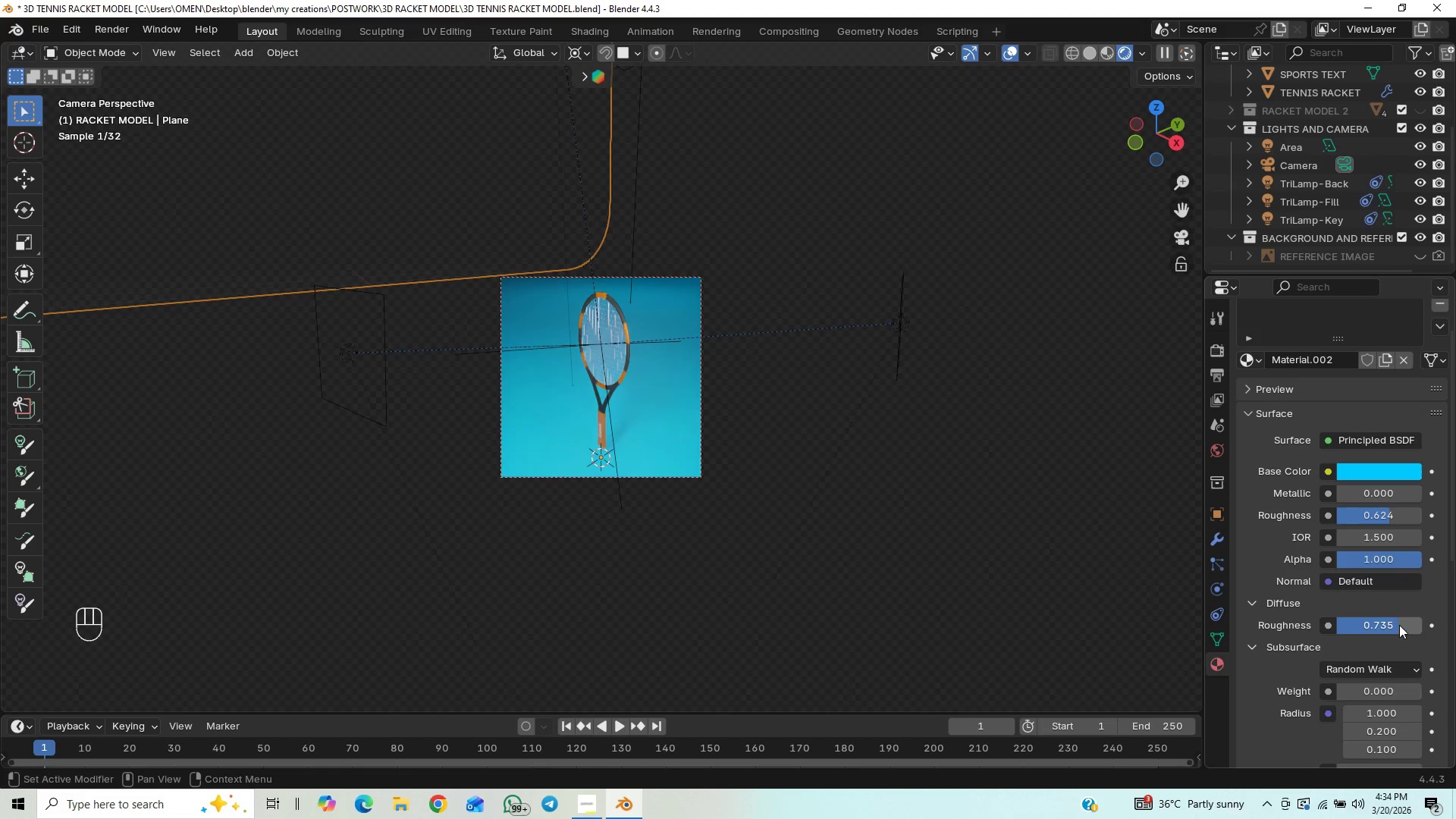 
left_click([1399, 625])
 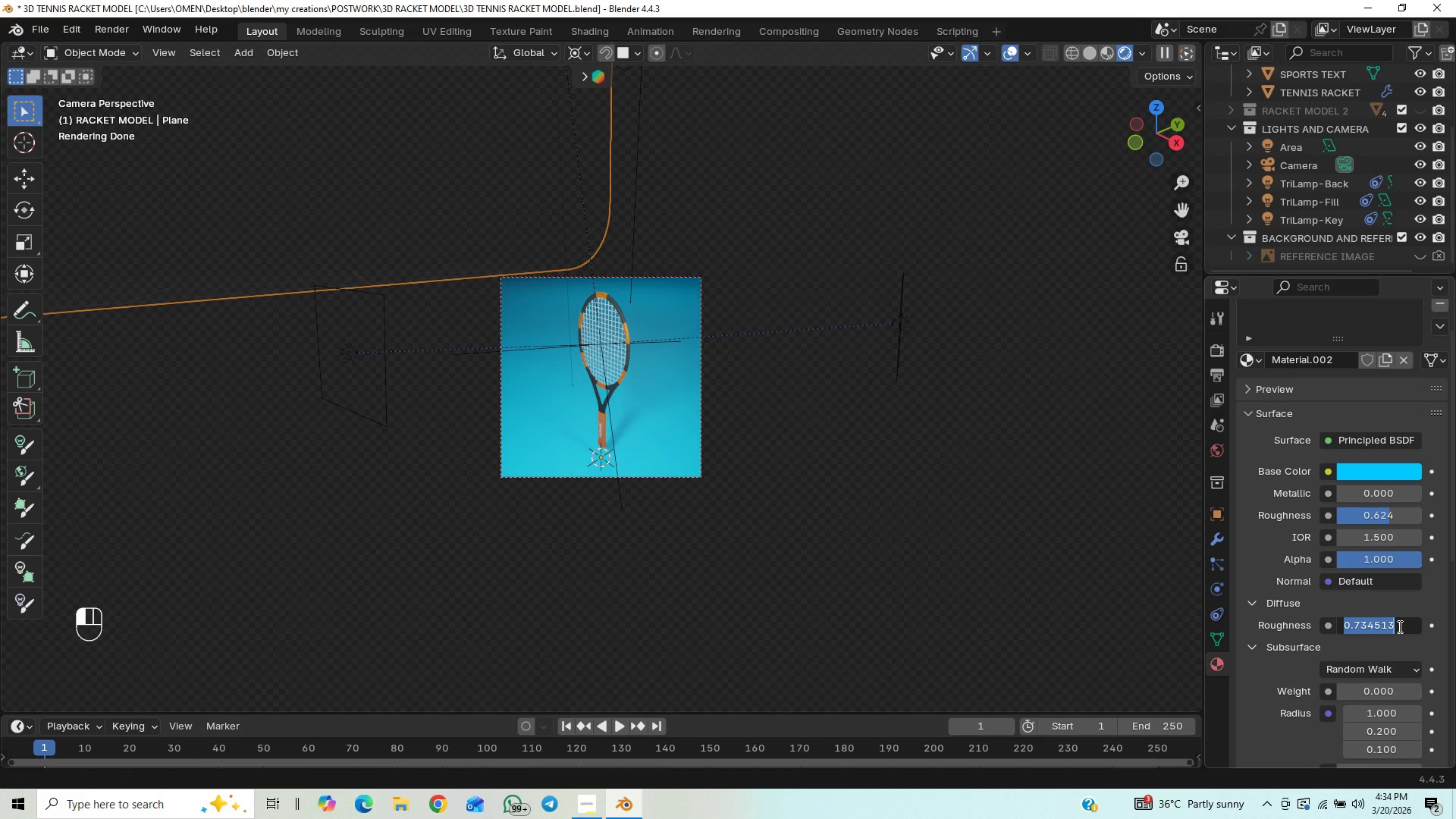 
key(0)
 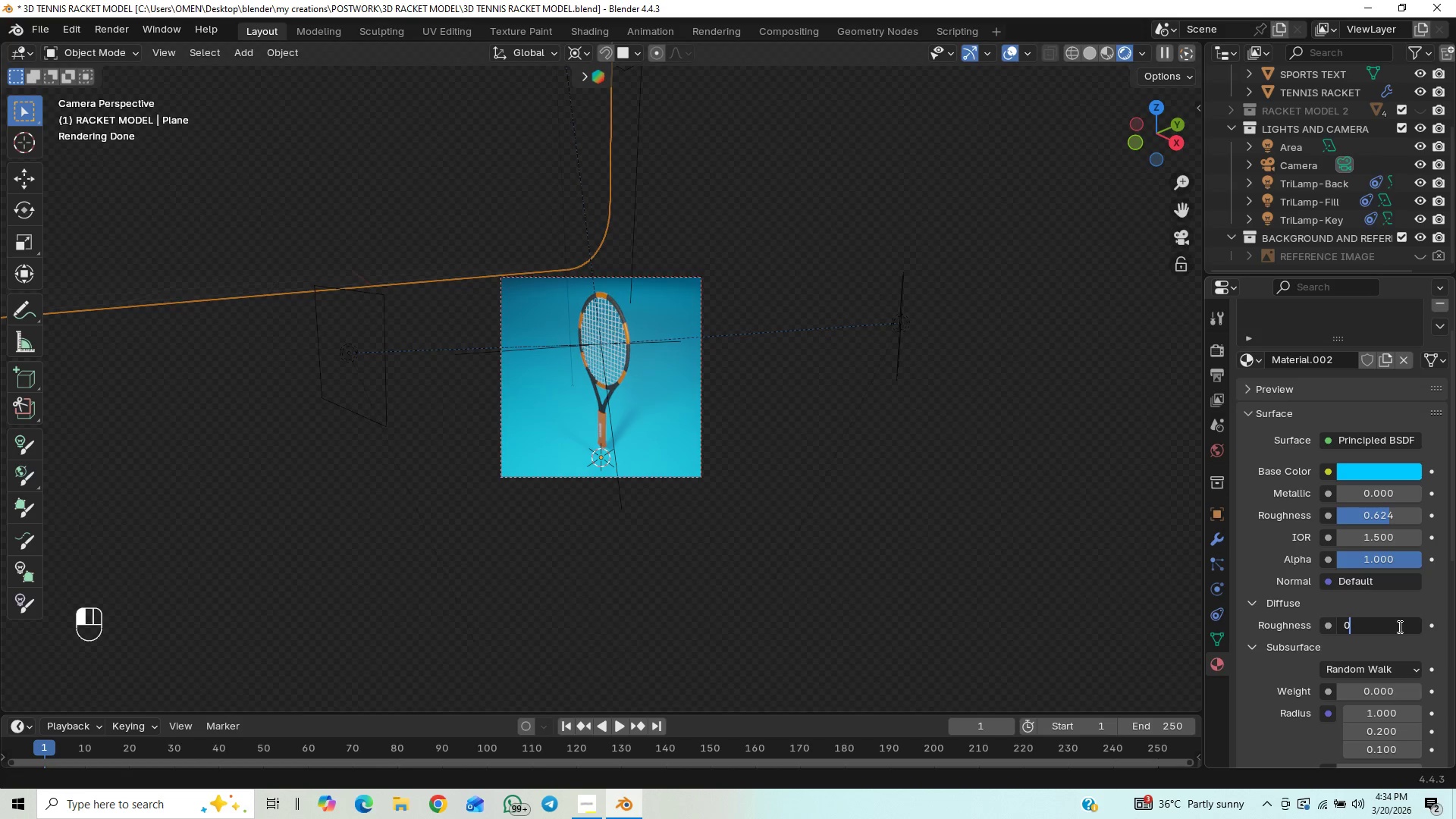 
key(Period)
 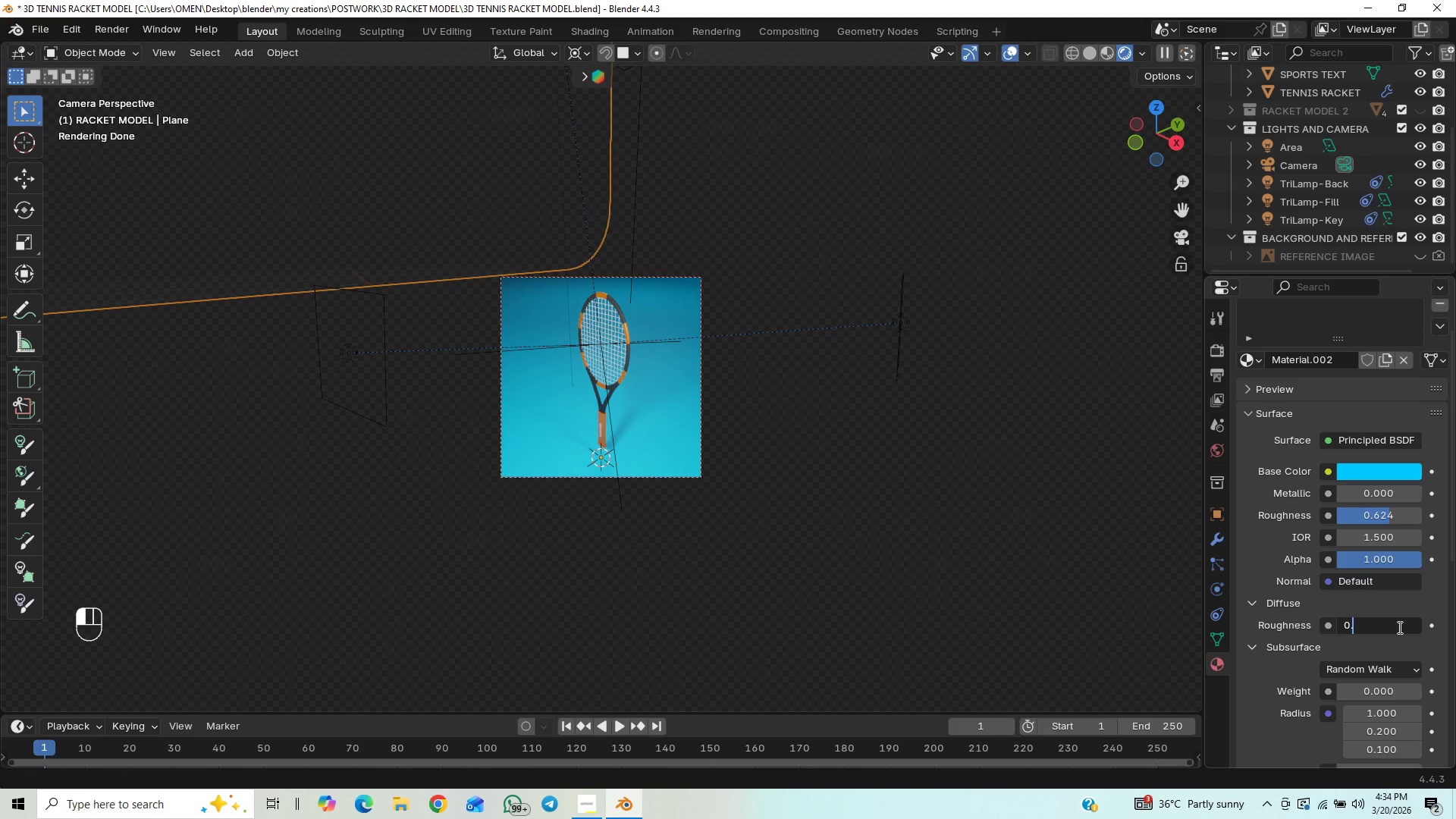 
key(5)
 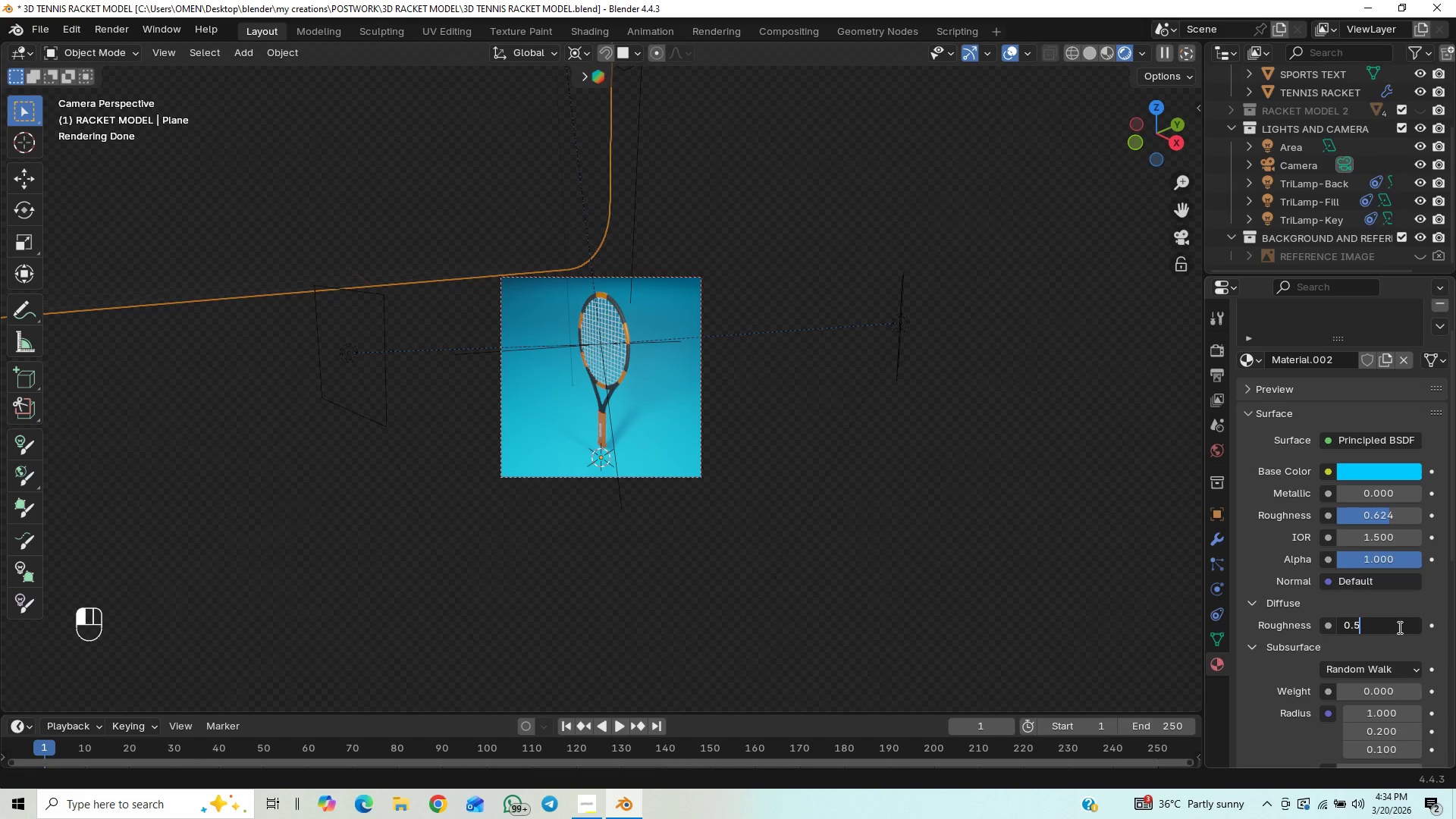 
key(Enter)
 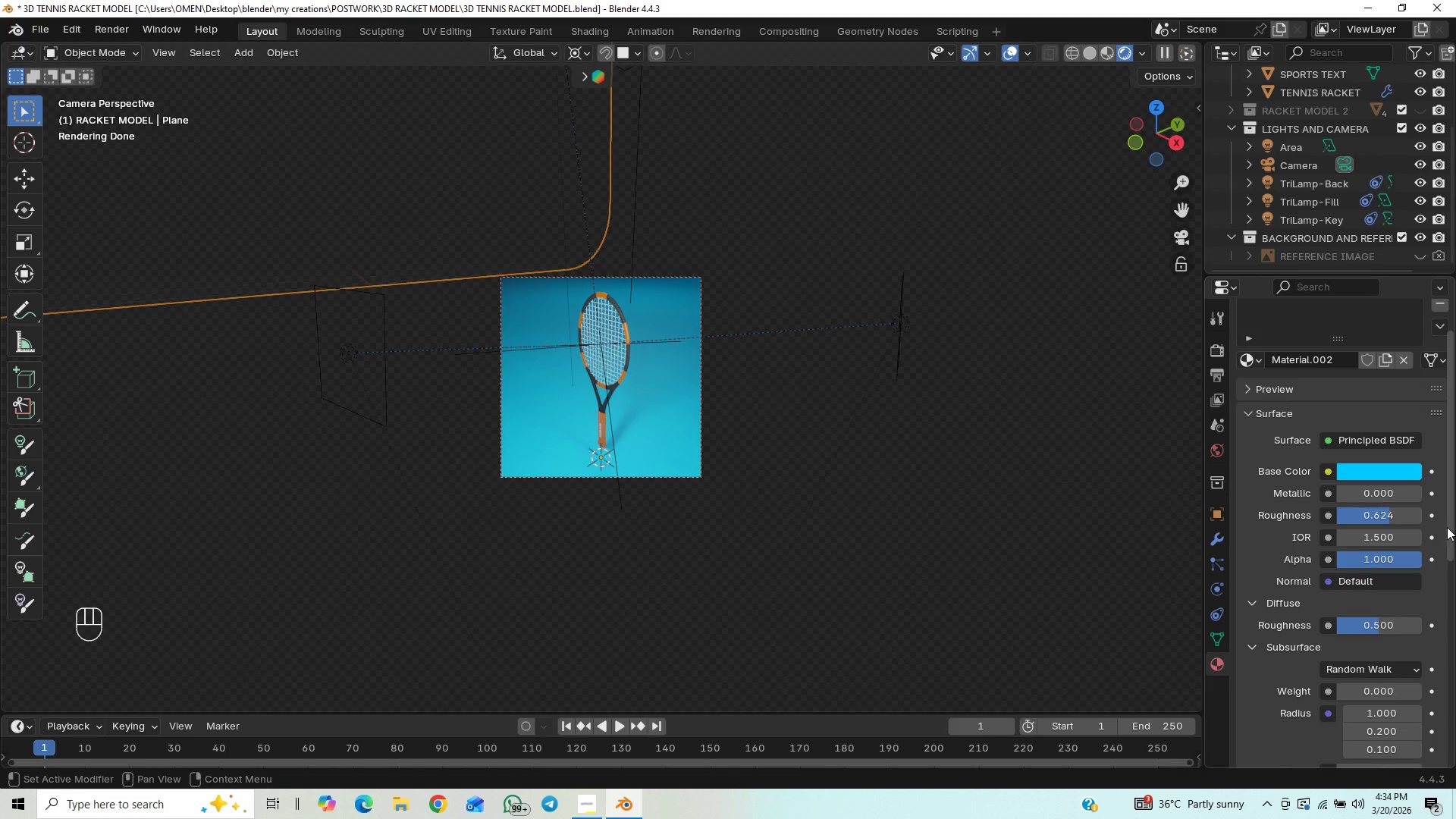 
left_click_drag(start_coordinate=[1455, 521], to_coordinate=[1442, 608])
 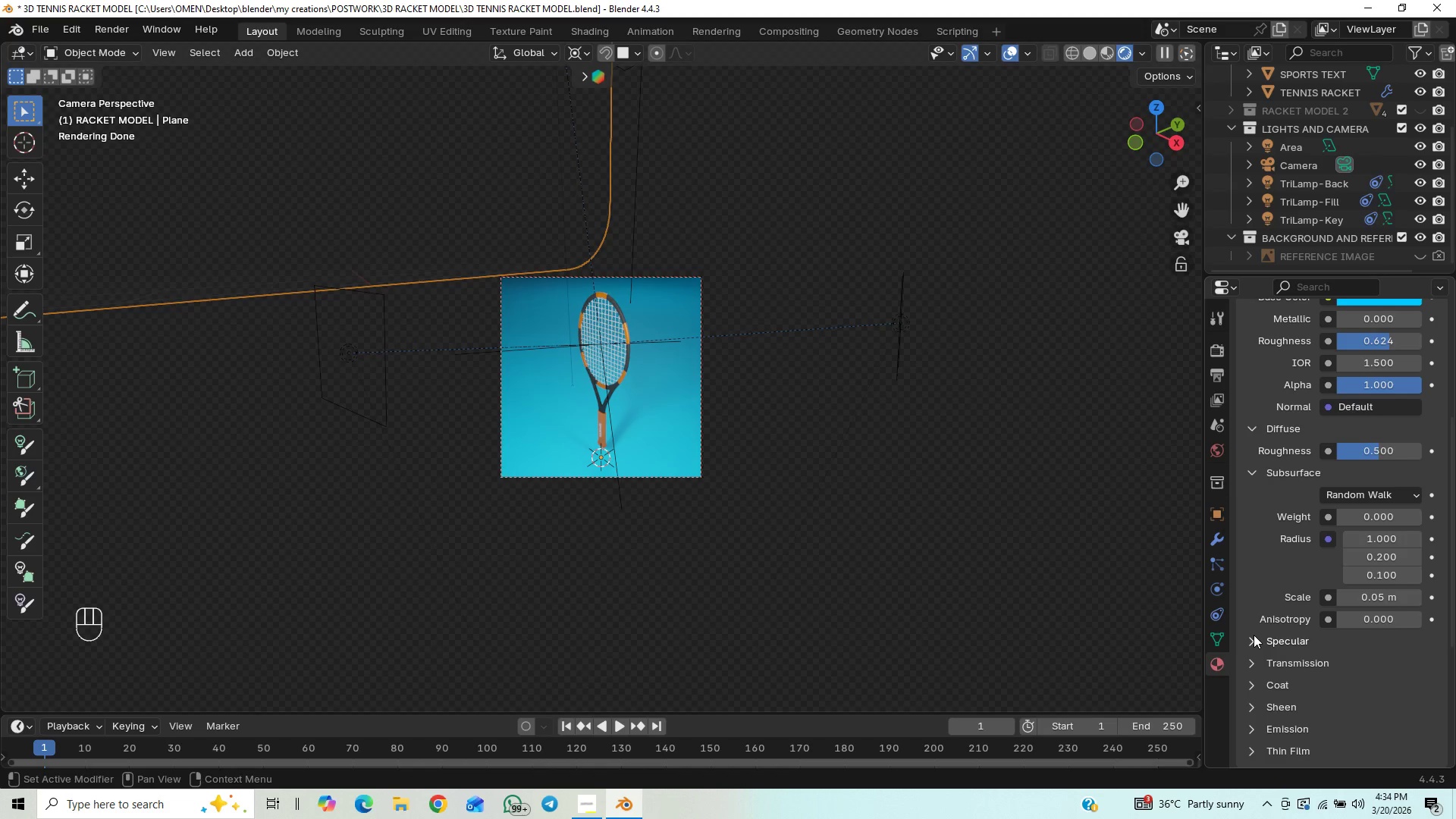 
left_click([1254, 635])
 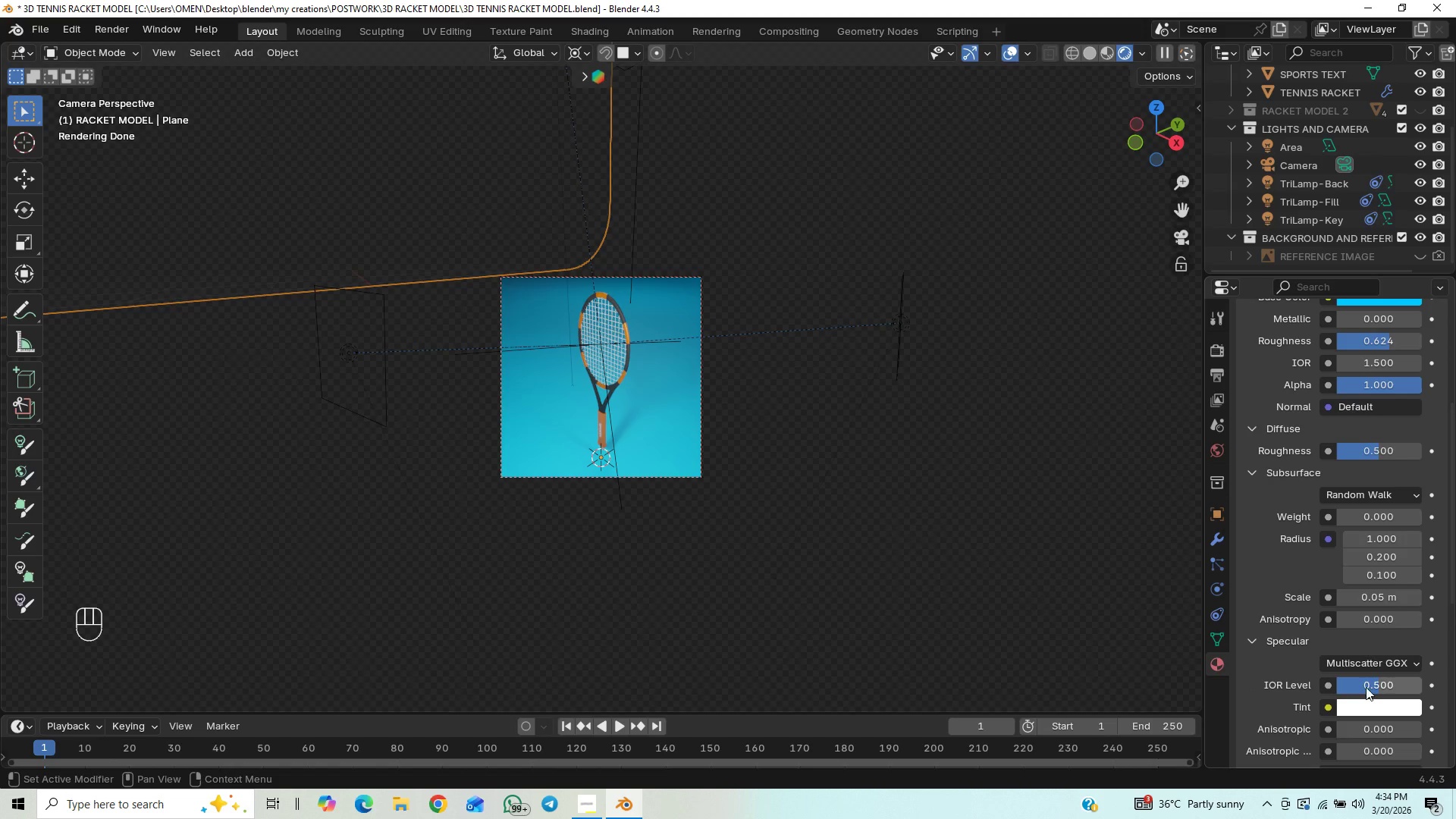 
left_click_drag(start_coordinate=[1370, 685], to_coordinate=[171, 224])
 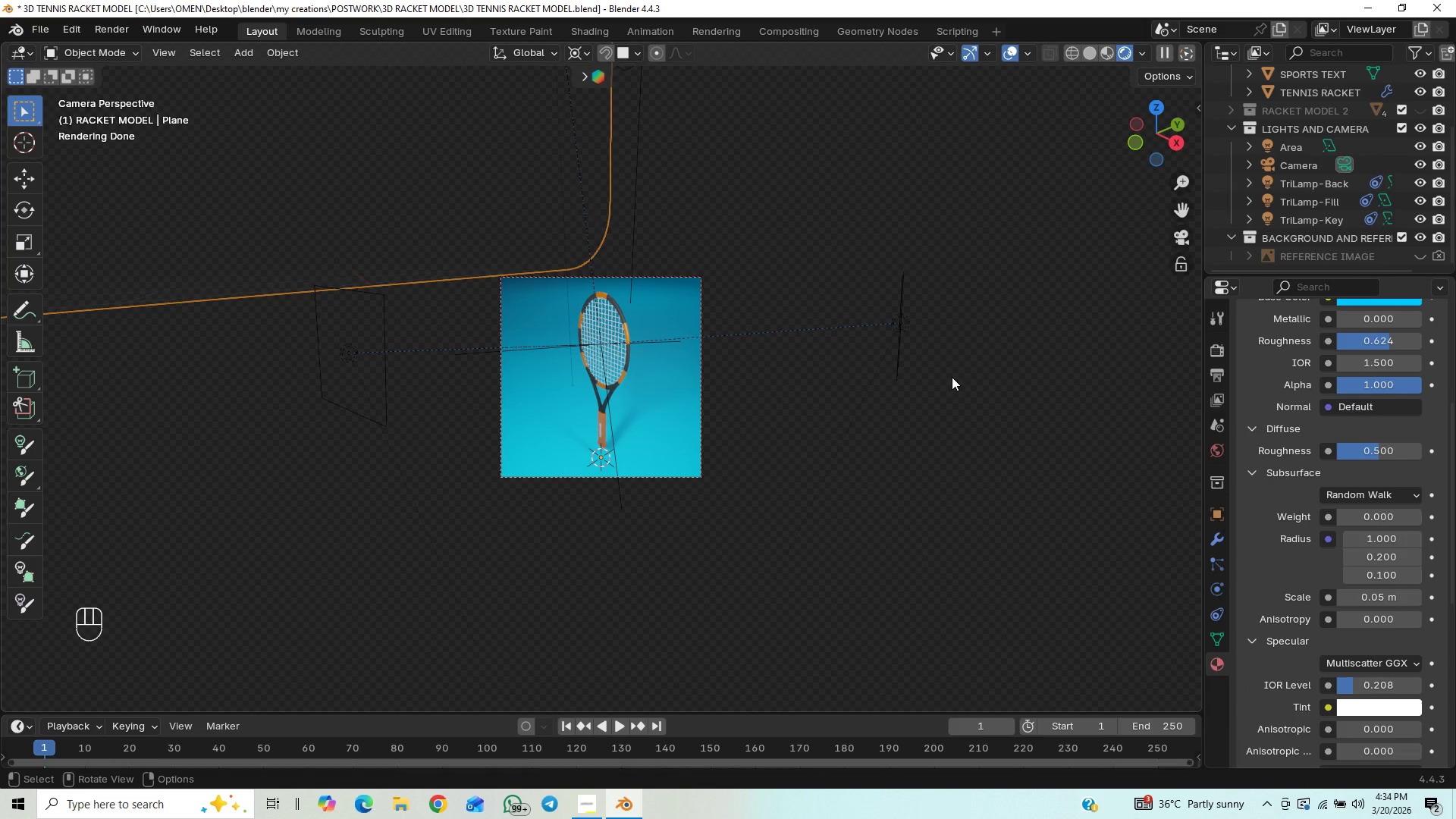 
key(Control+S)
 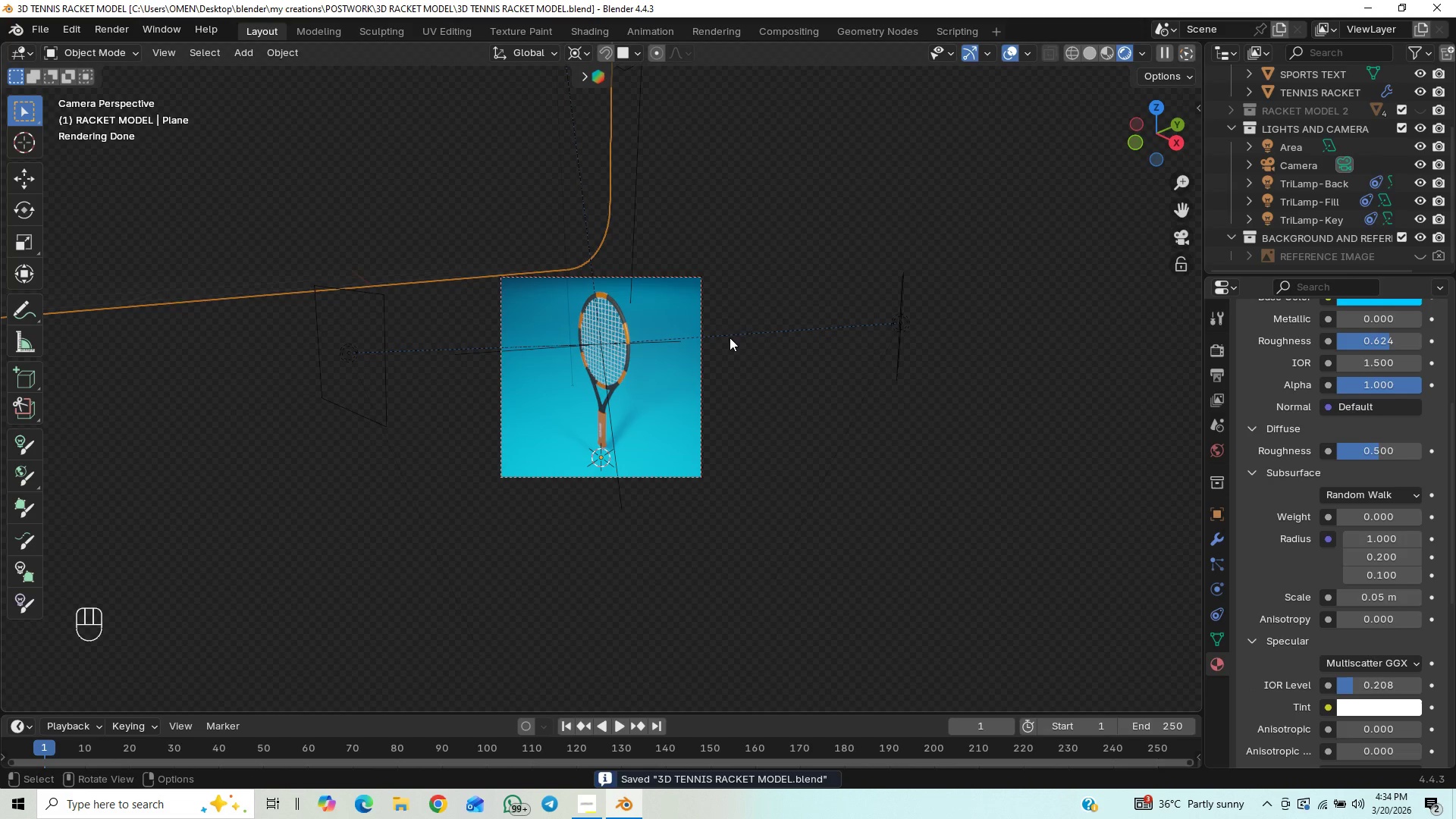 
wait(5.34)
 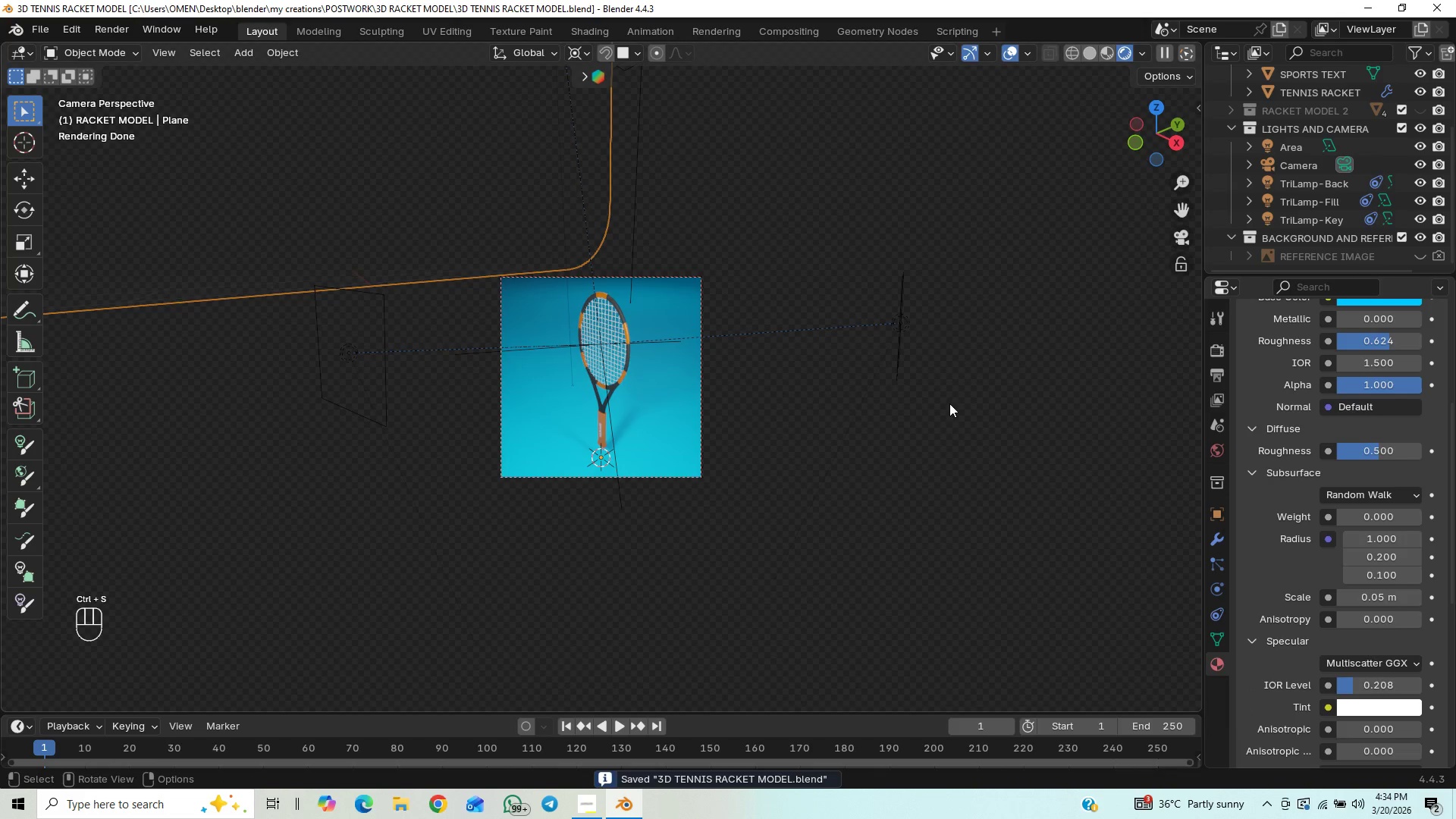 
key(Control+S)
 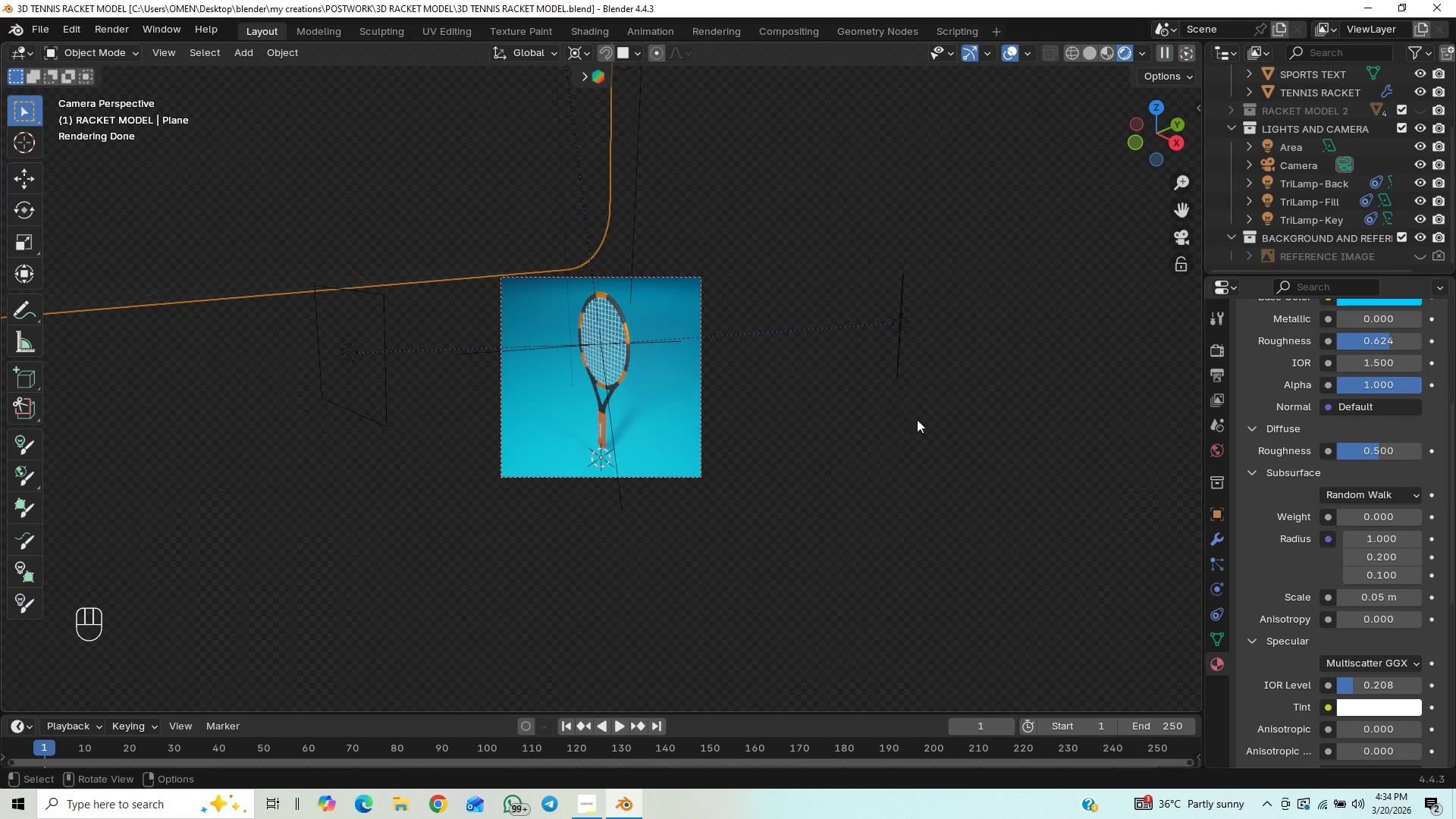 
wait(7.39)
 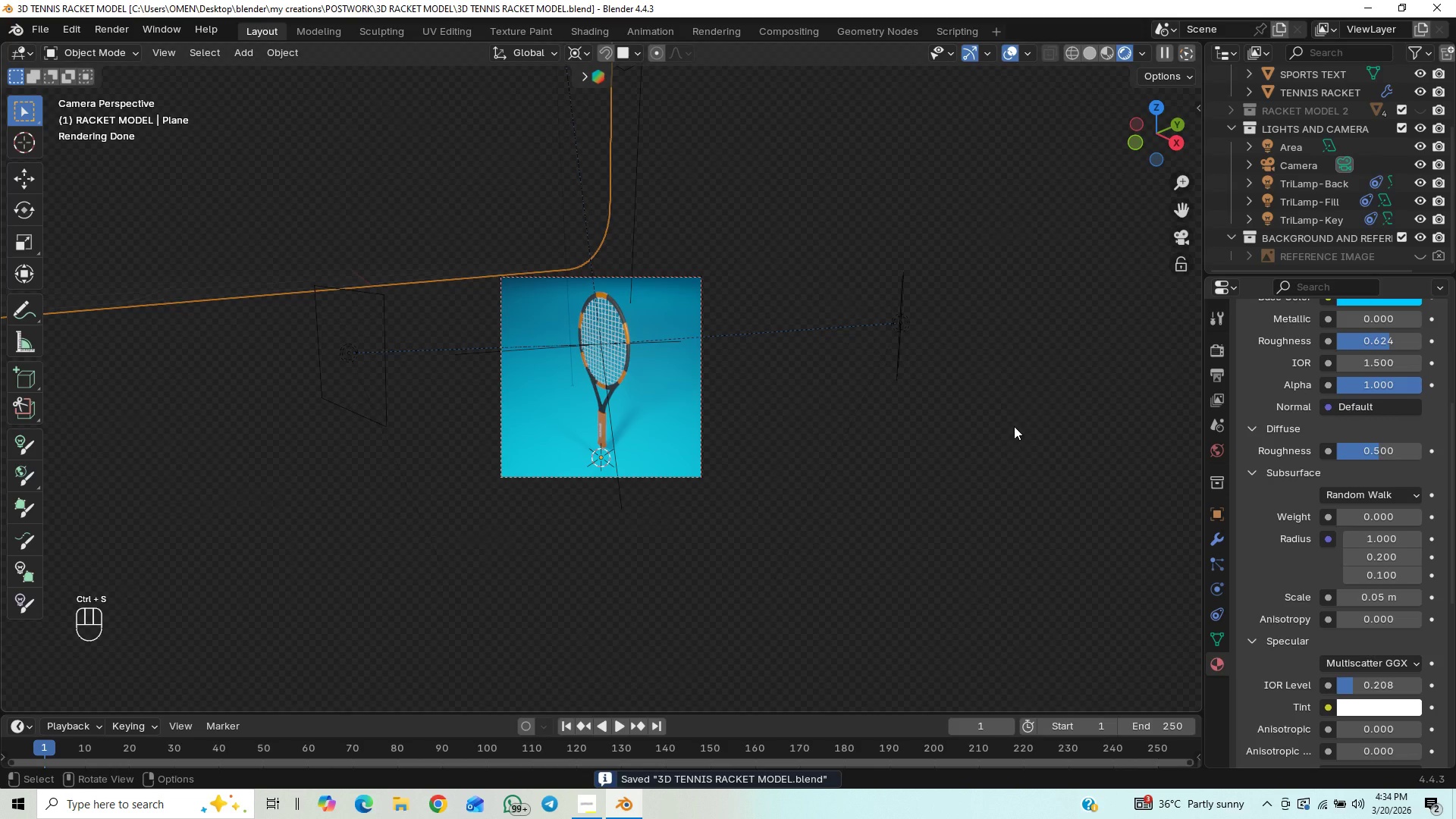 
left_click_drag(start_coordinate=[1455, 462], to_coordinate=[1455, 309])
 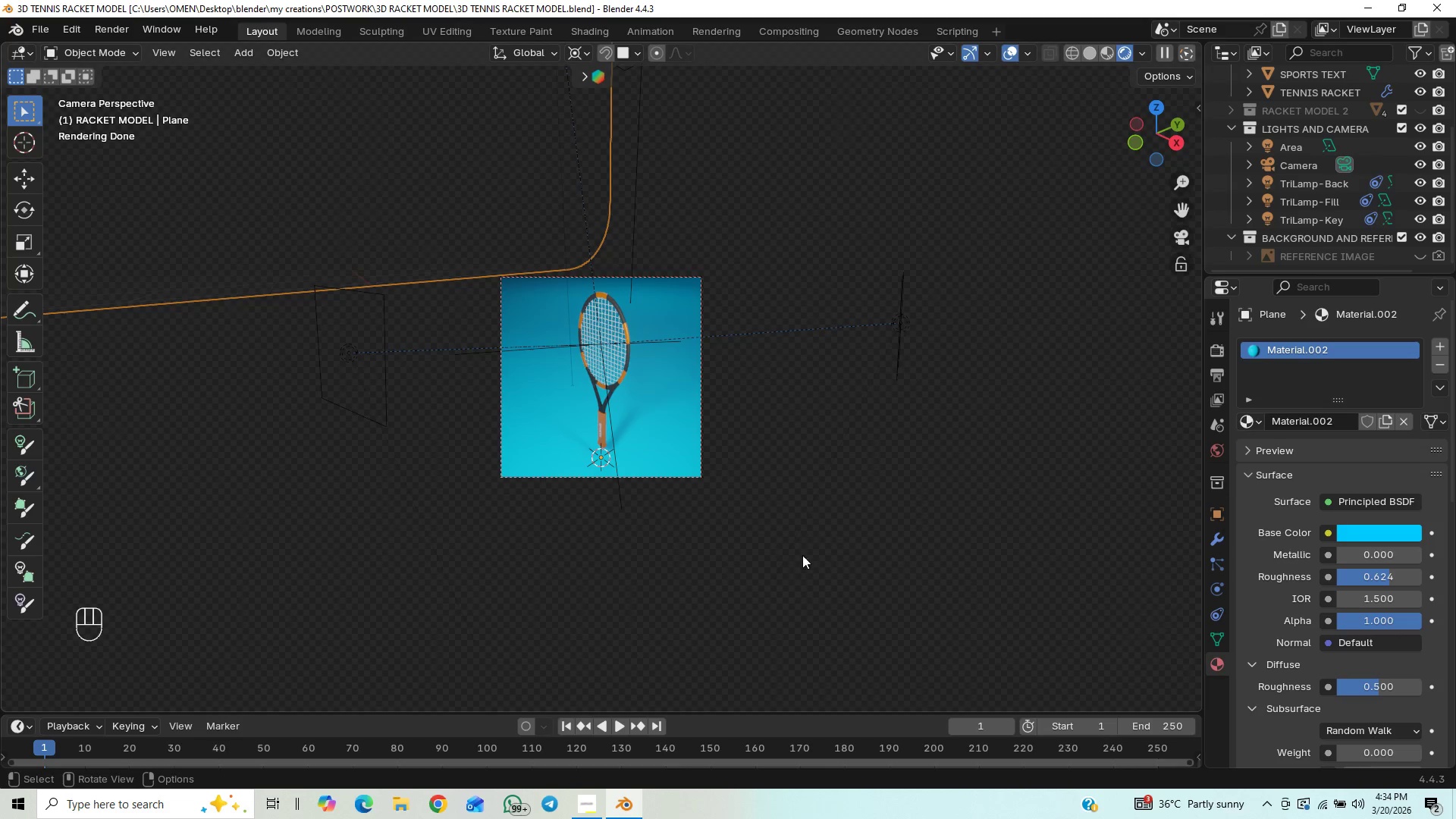 
wait(5.22)
 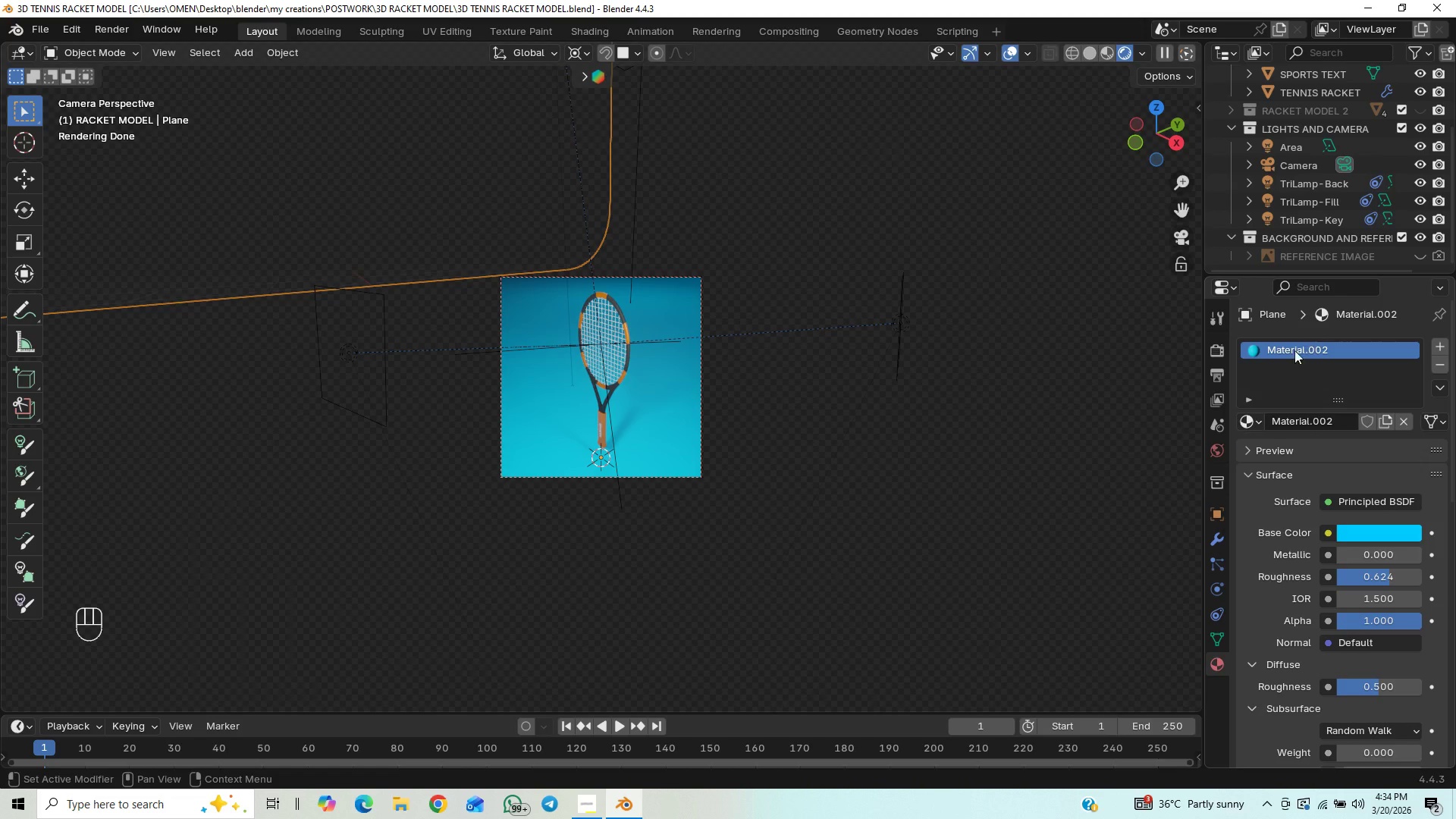 
left_click([1299, 218])
 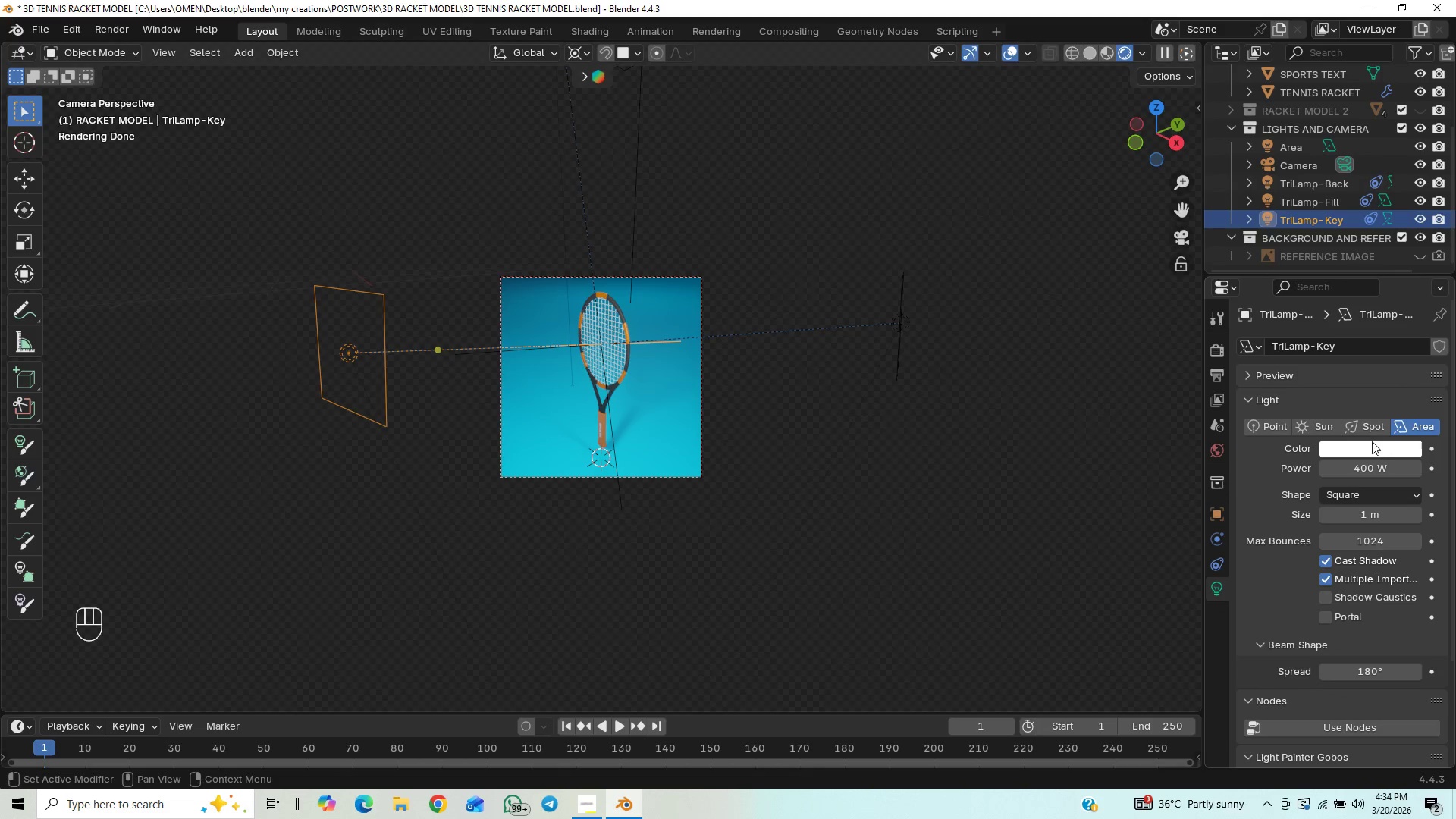 
left_click([1362, 455])
 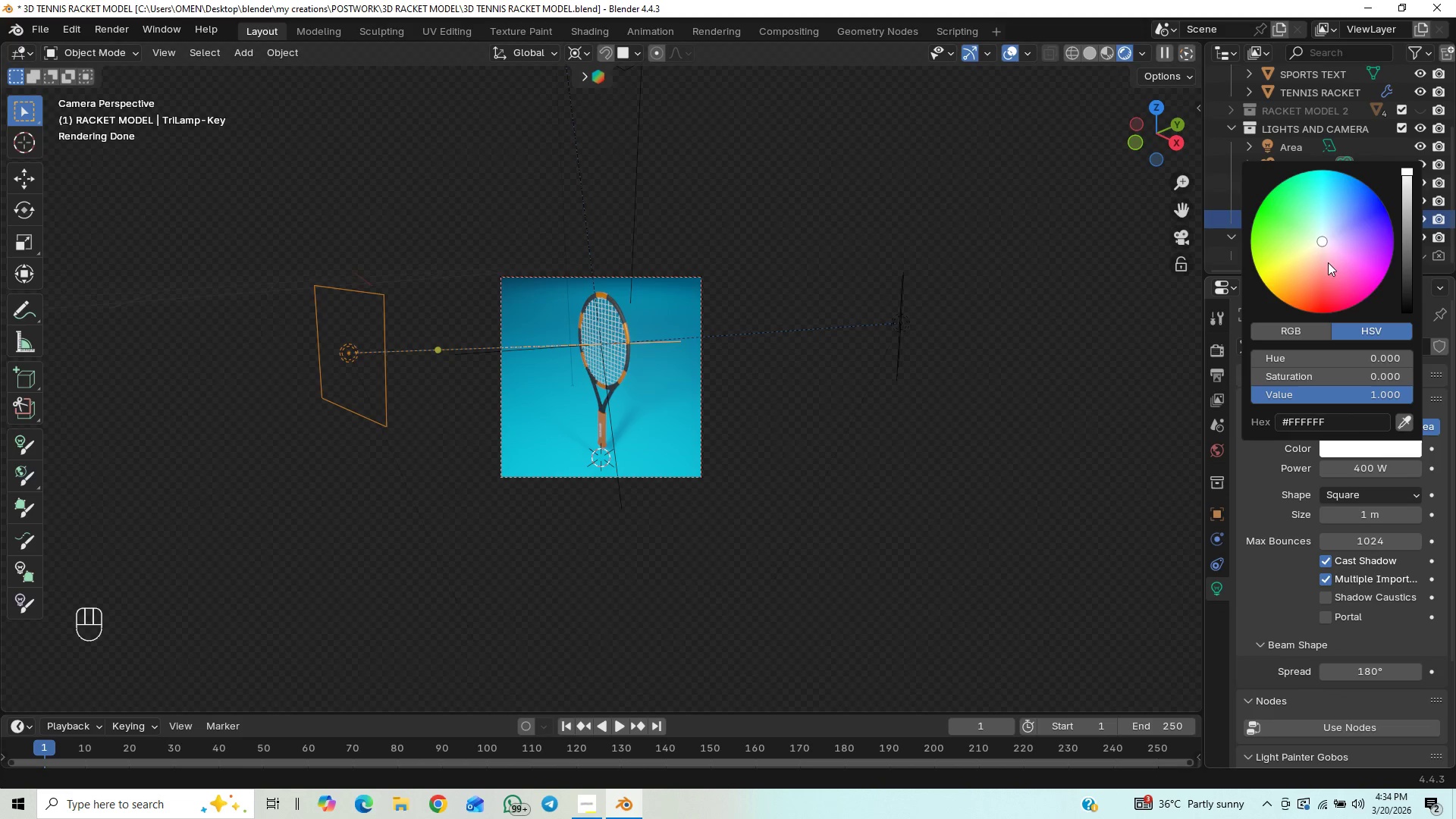 
left_click_drag(start_coordinate=[1323, 253], to_coordinate=[1329, 244])
 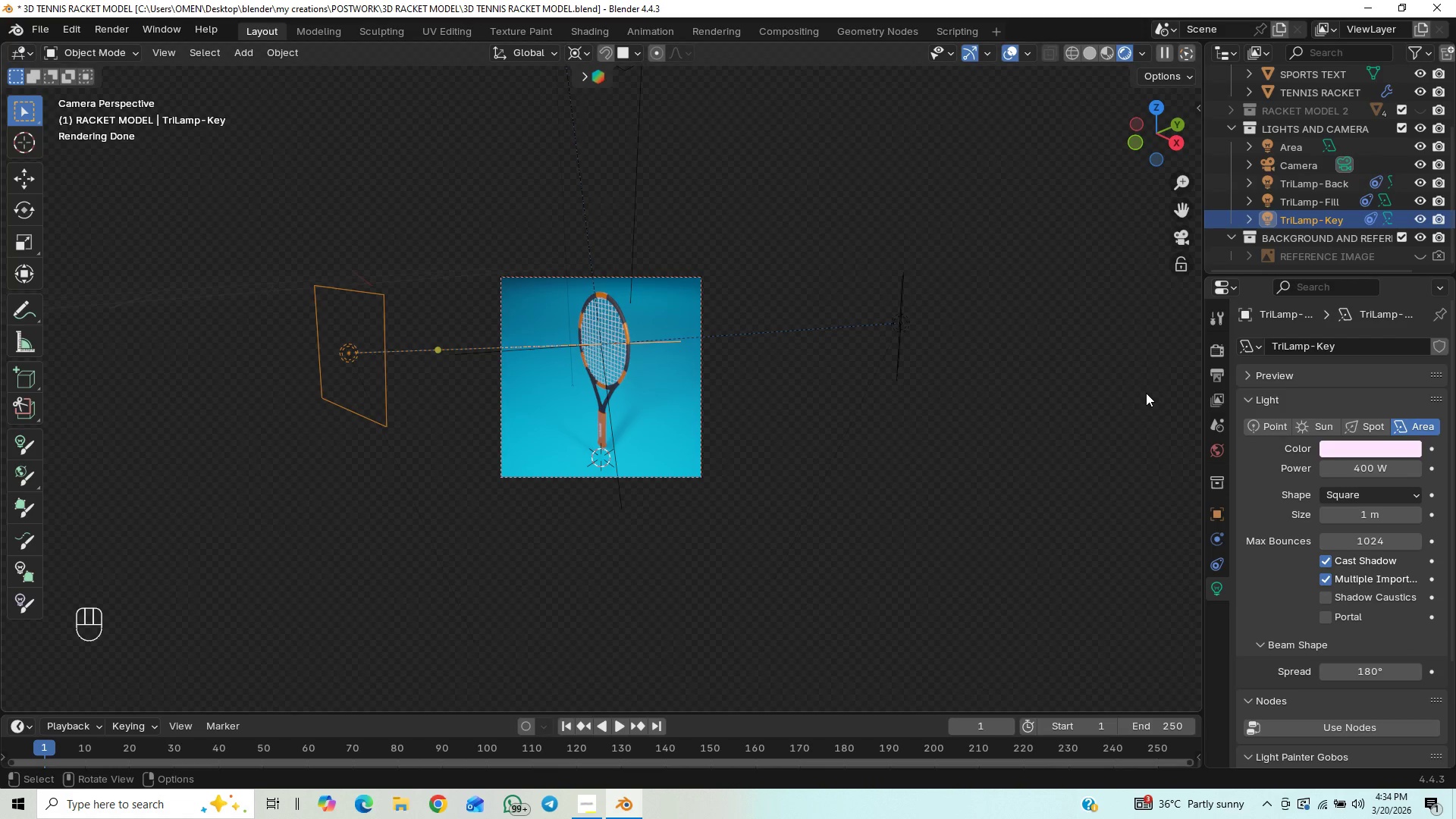 
key(Control+Z)
 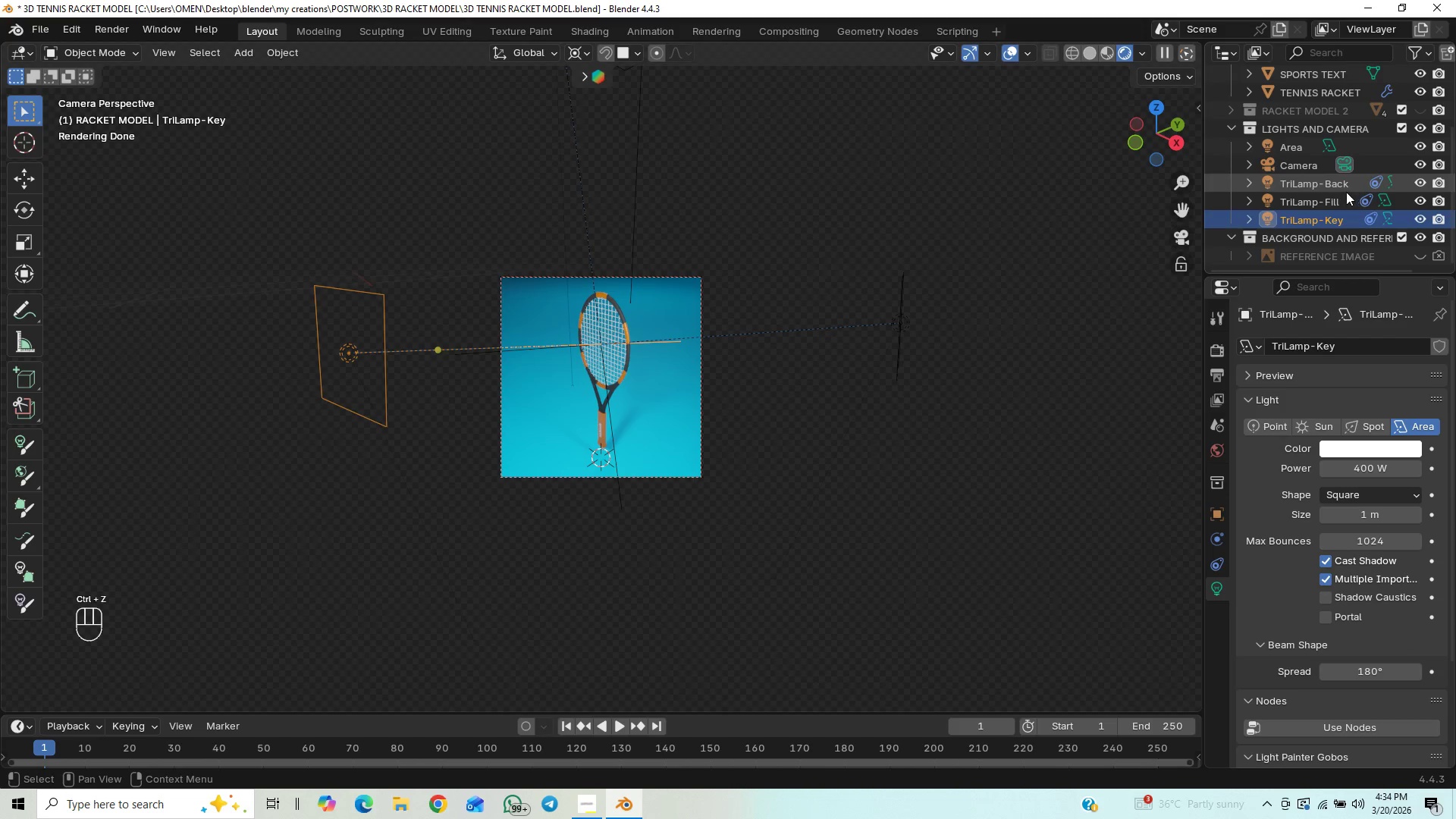 
left_click([1338, 187])
 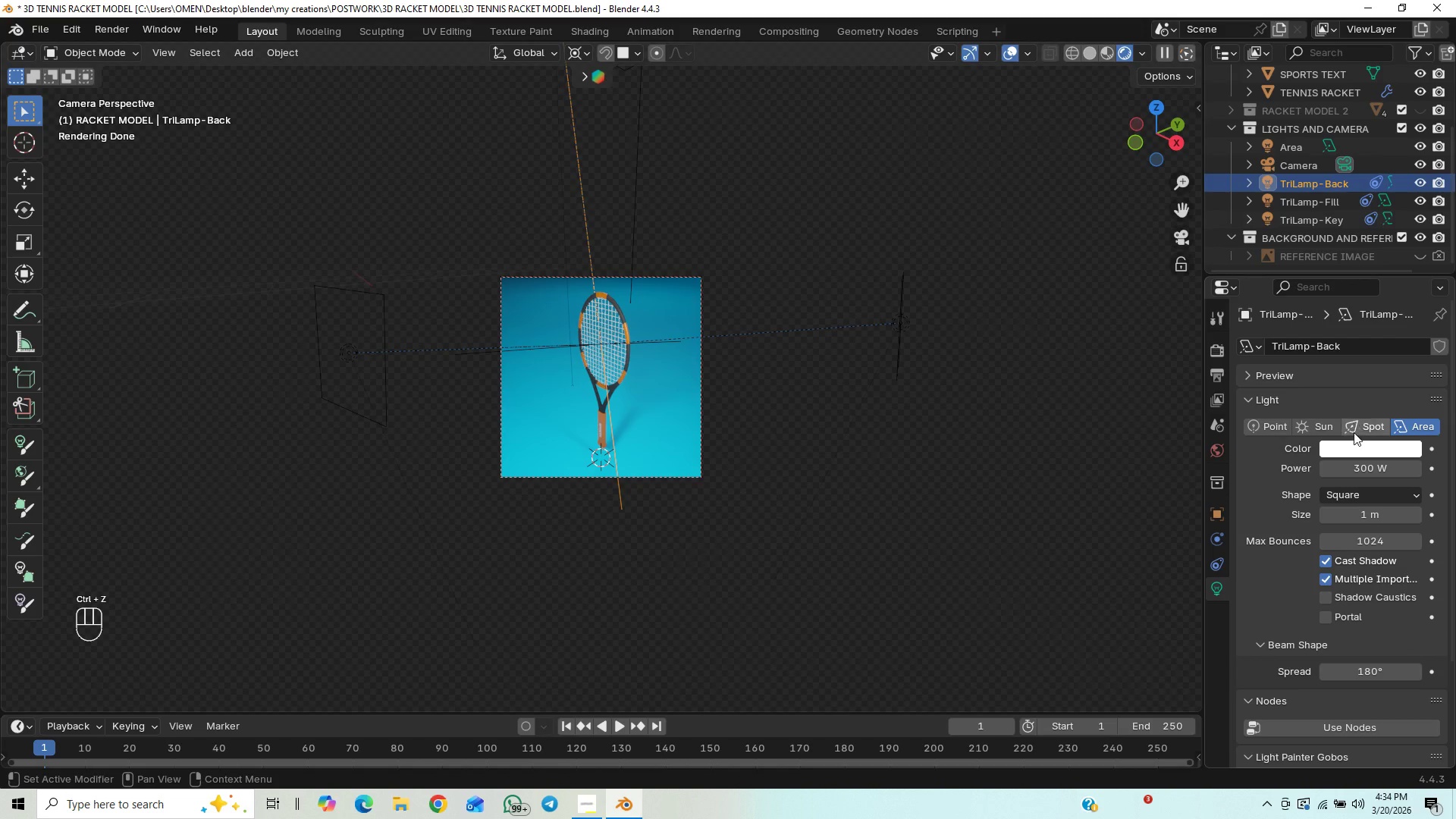 
left_click([1352, 438])
 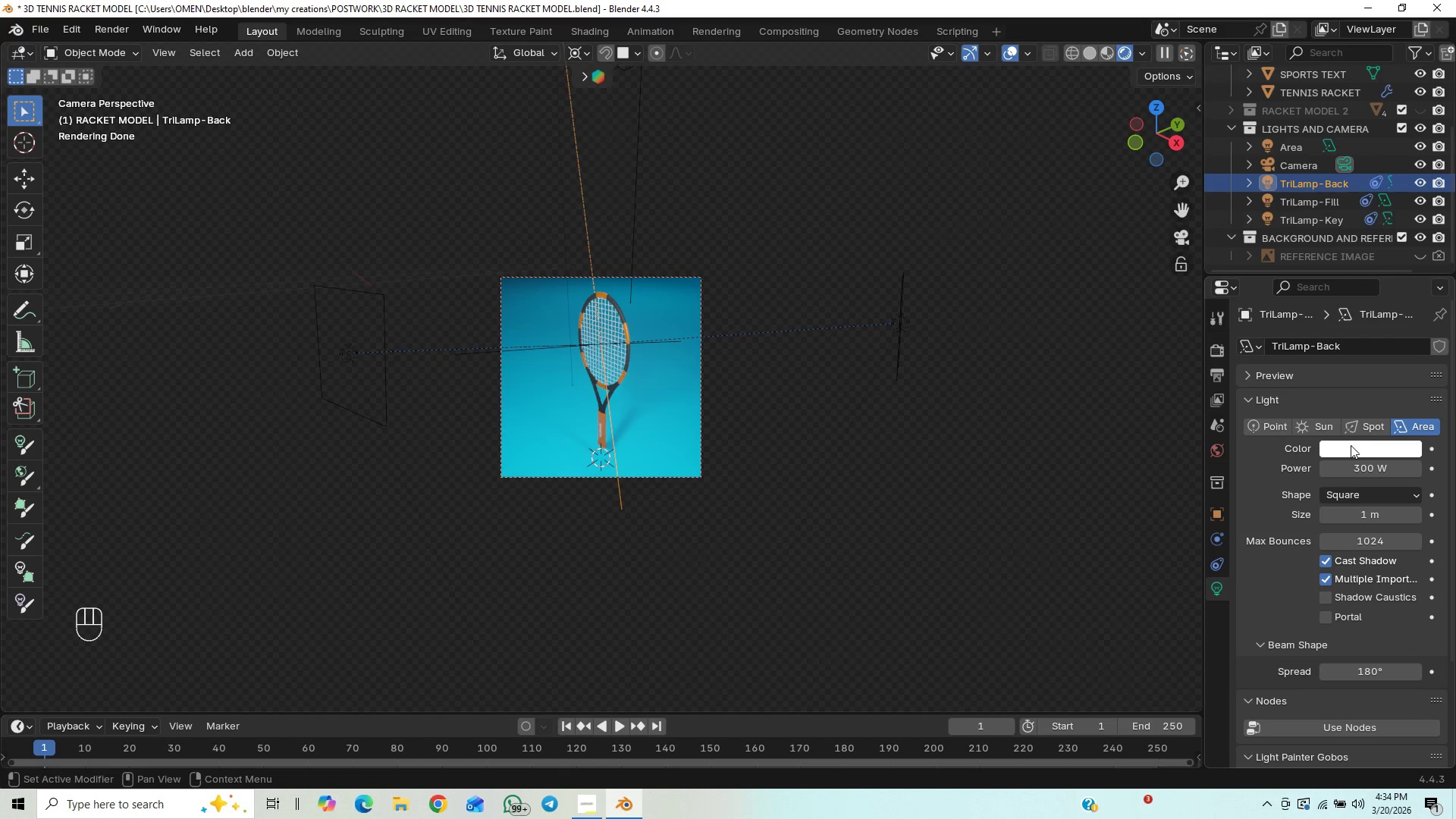 
left_click([1351, 445])
 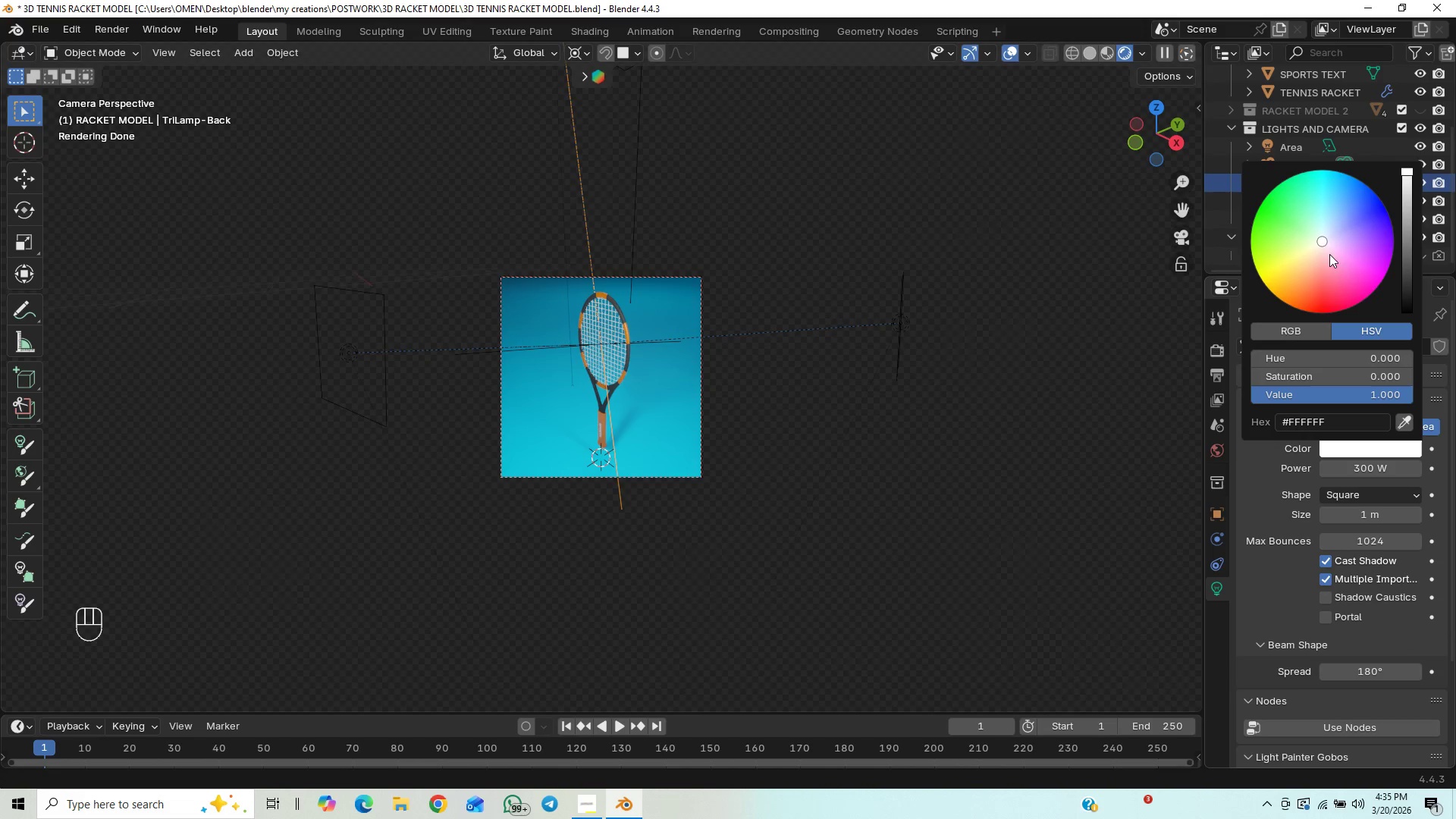 
left_click_drag(start_coordinate=[1328, 249], to_coordinate=[1357, 206])
 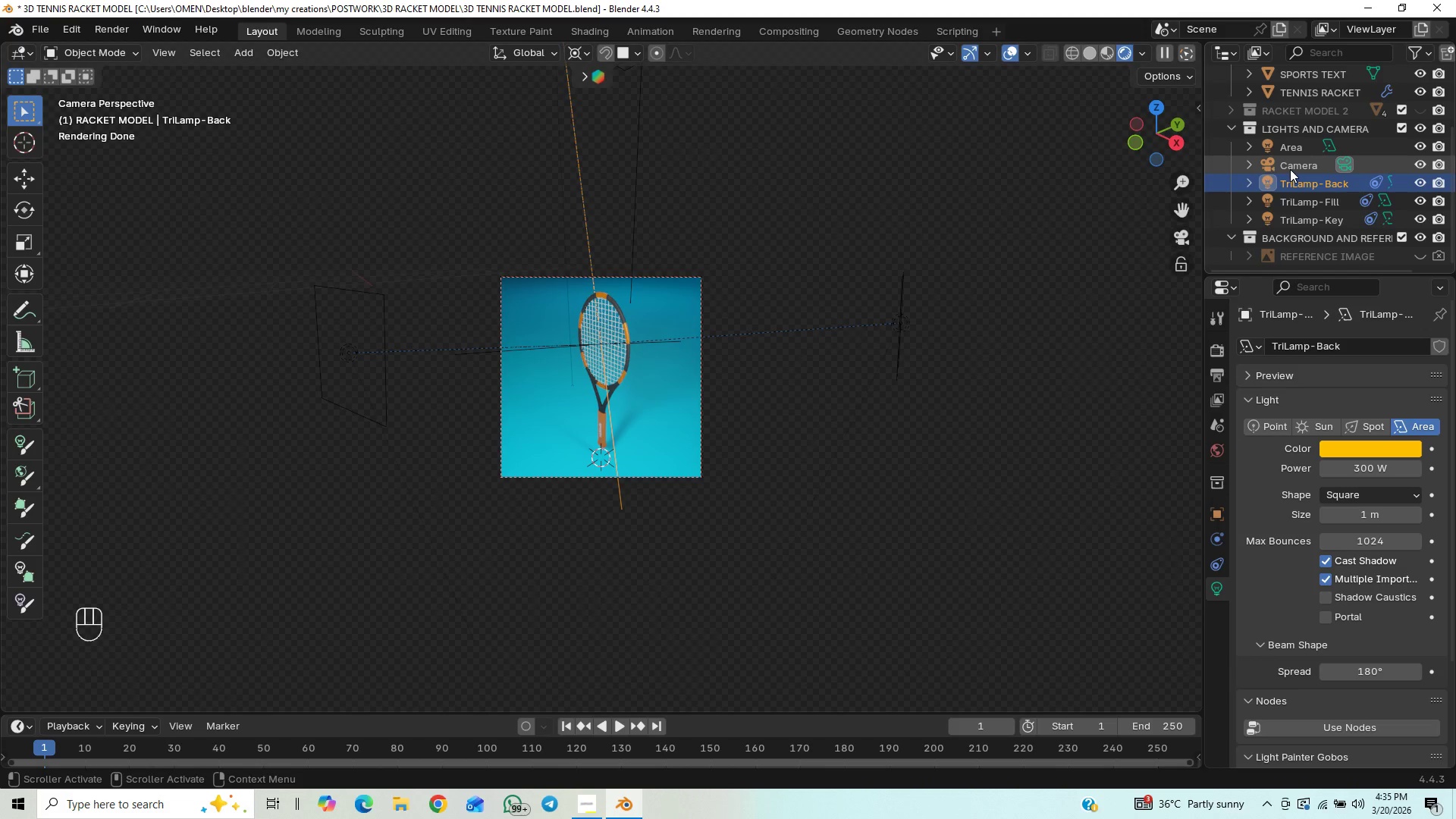 
left_click([1297, 154])
 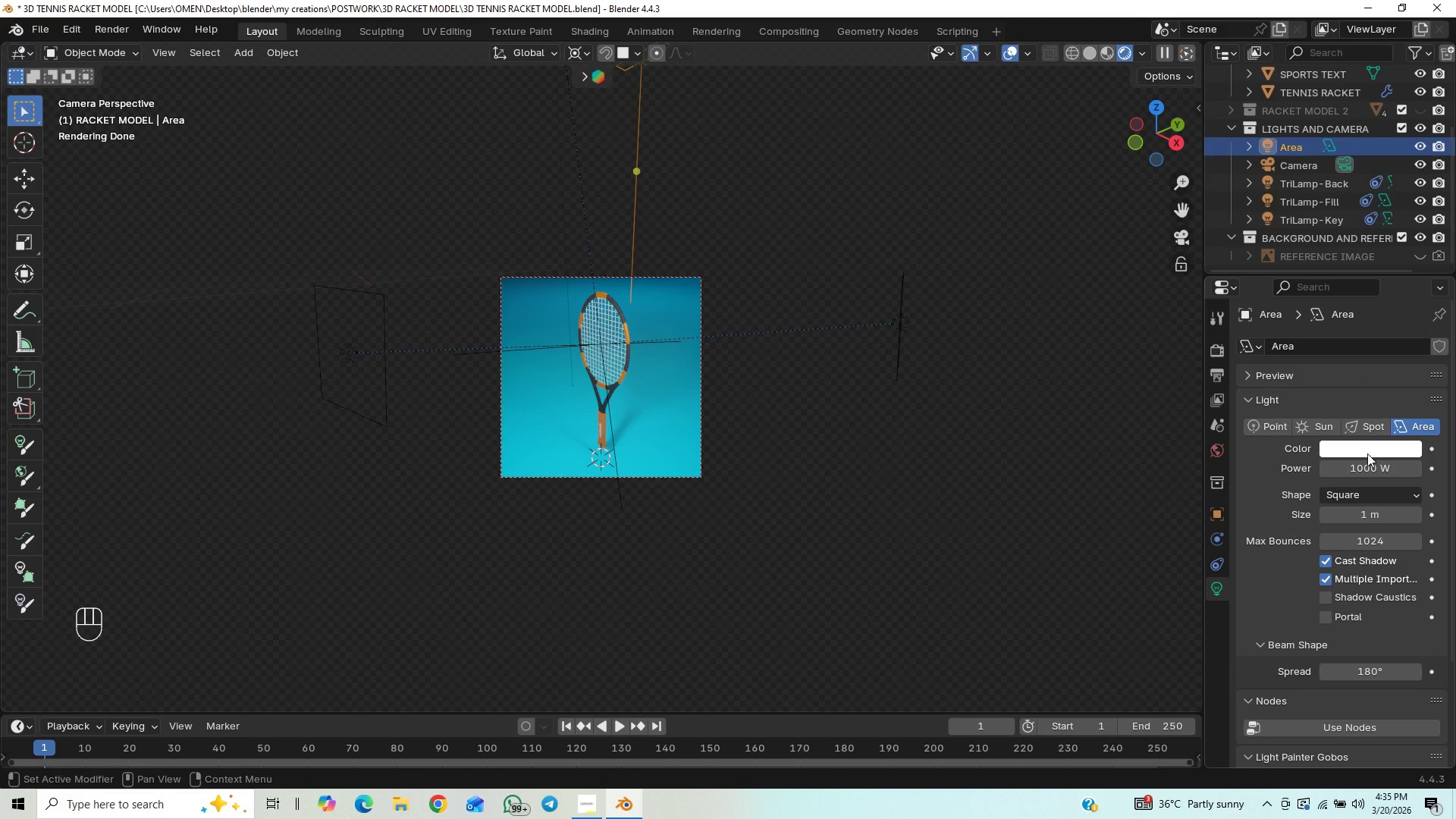 
left_click([1367, 453])
 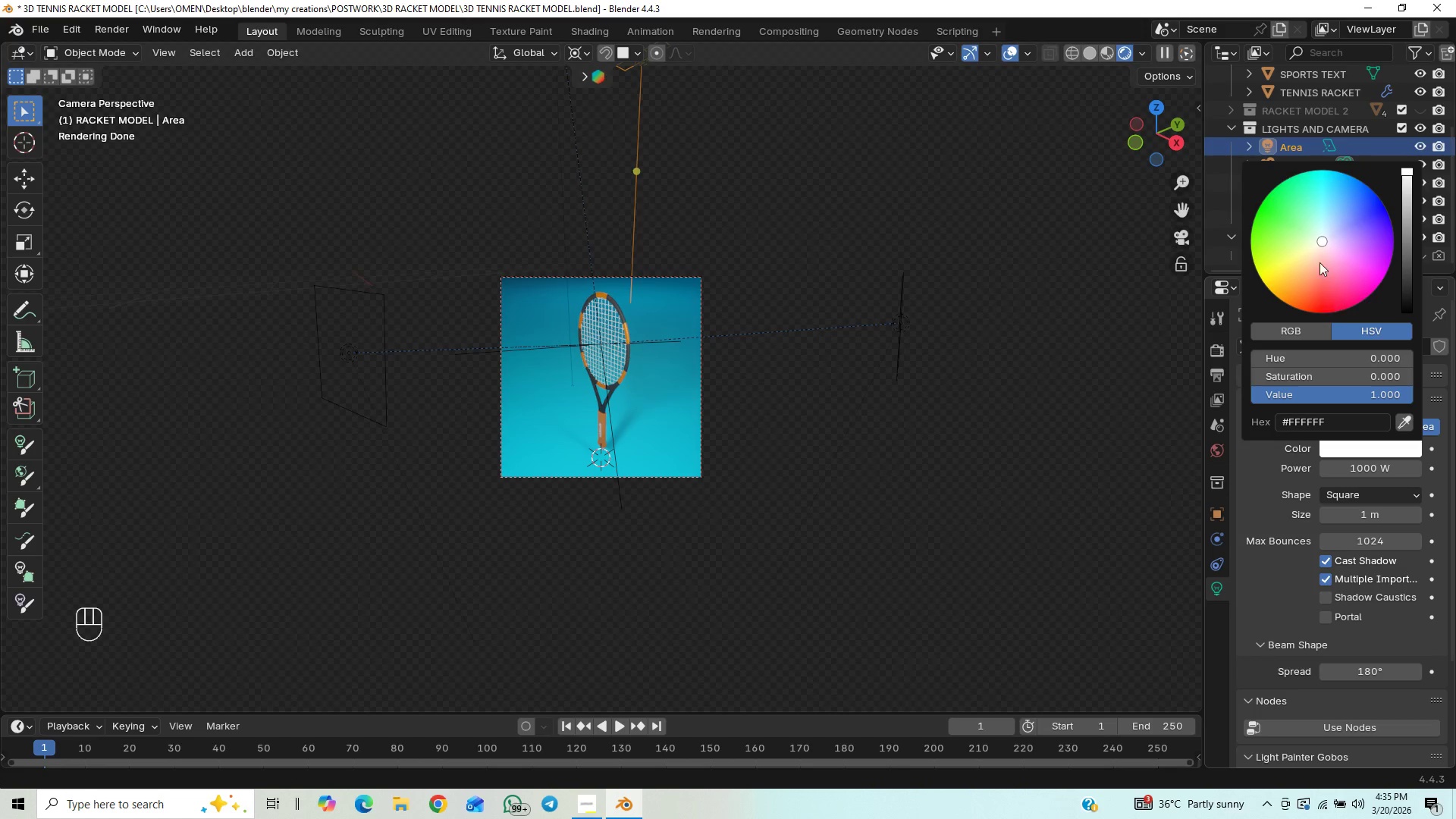 
left_click_drag(start_coordinate=[1304, 233], to_coordinate=[1368, 208])
 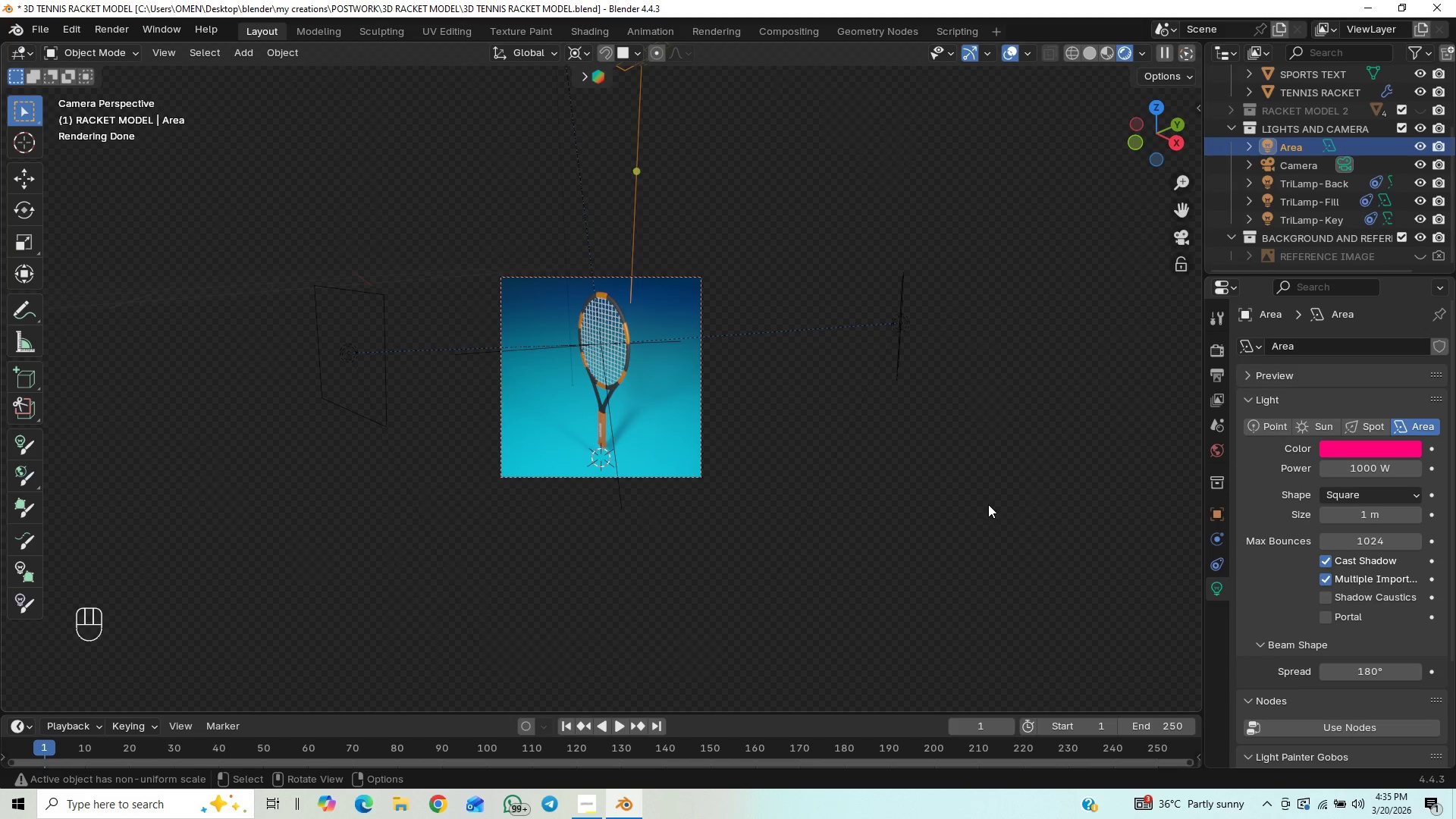 
key(Control+Z)
 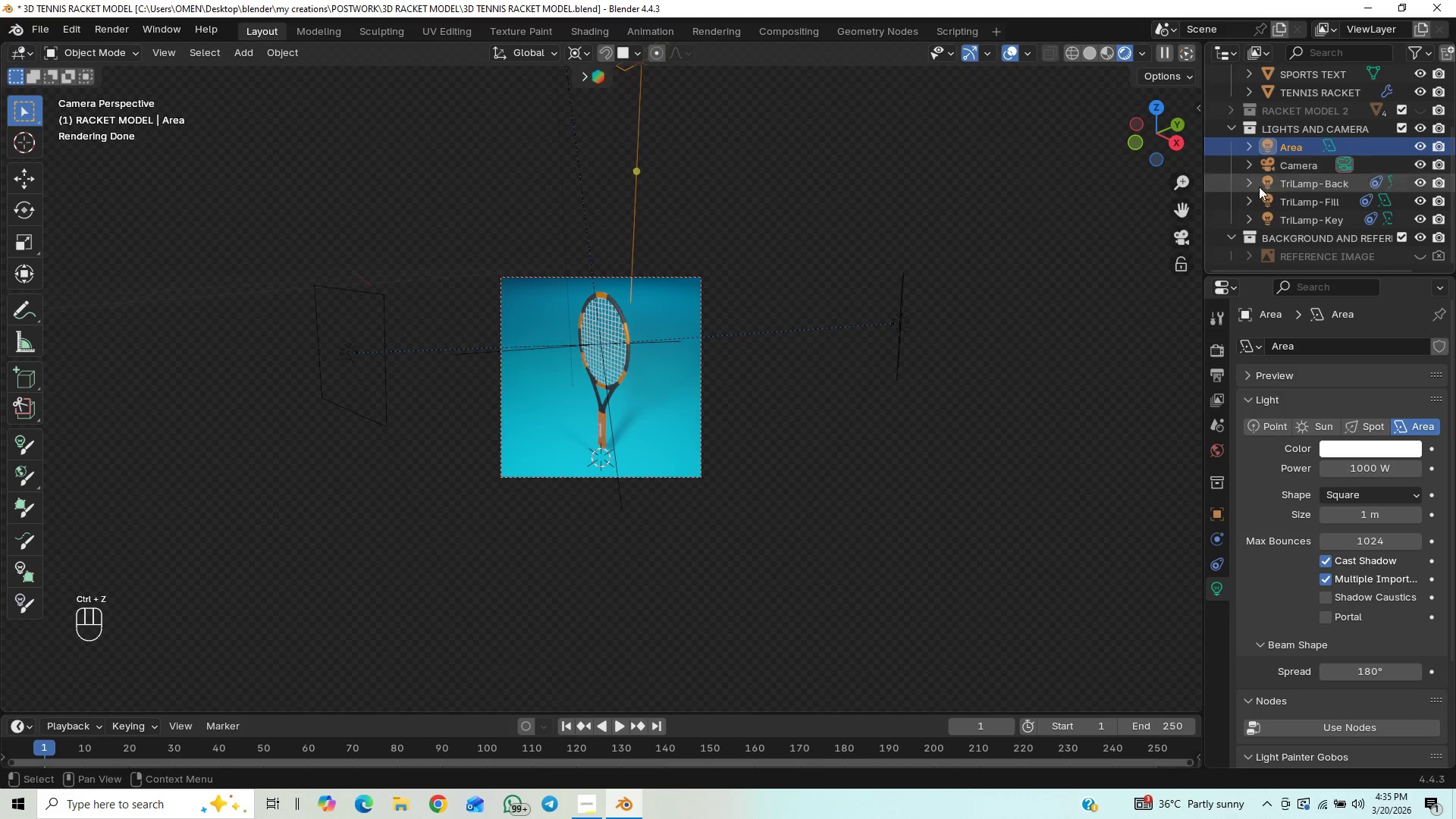 
left_click([1279, 199])
 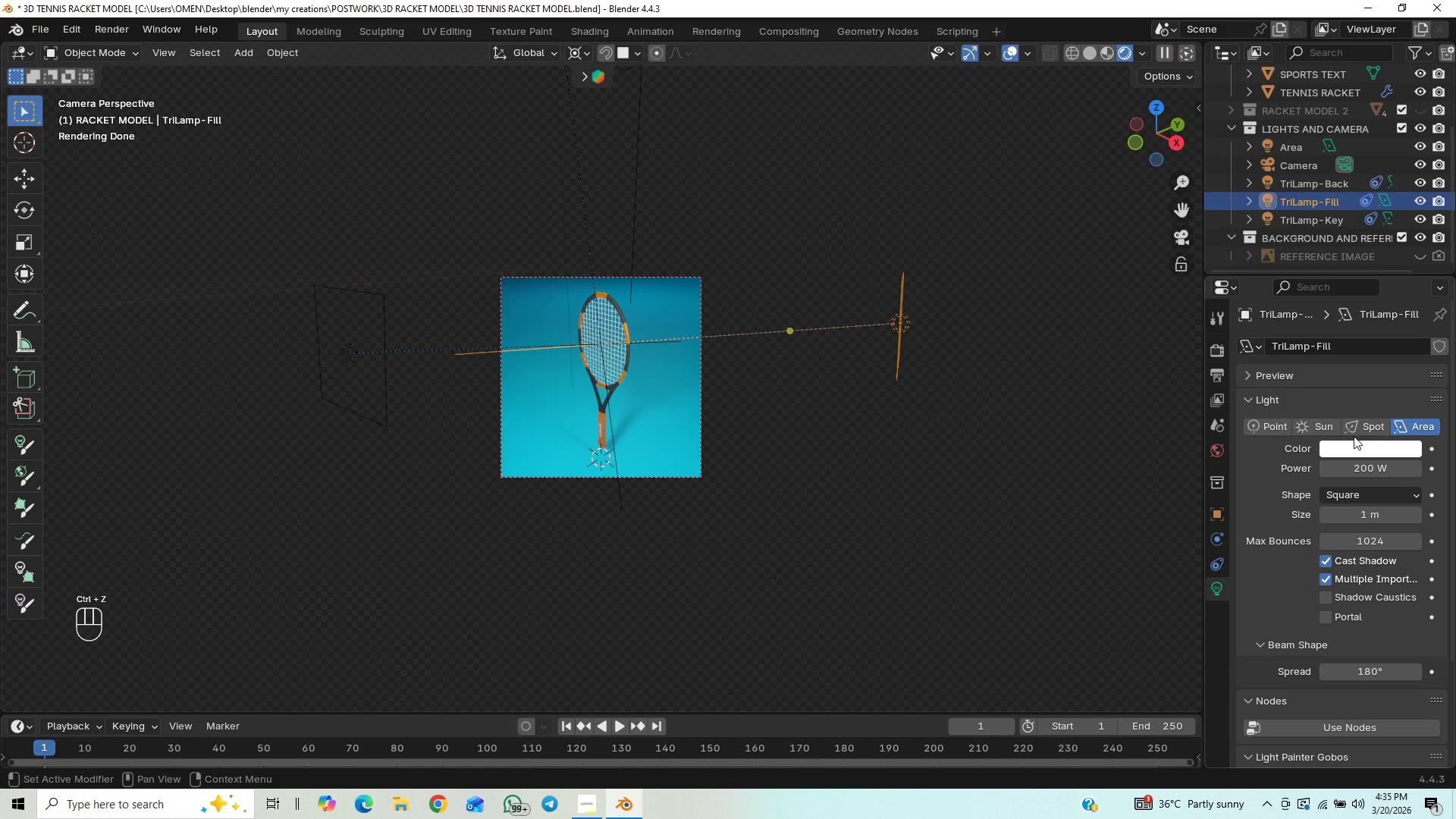 
left_click([1355, 441])
 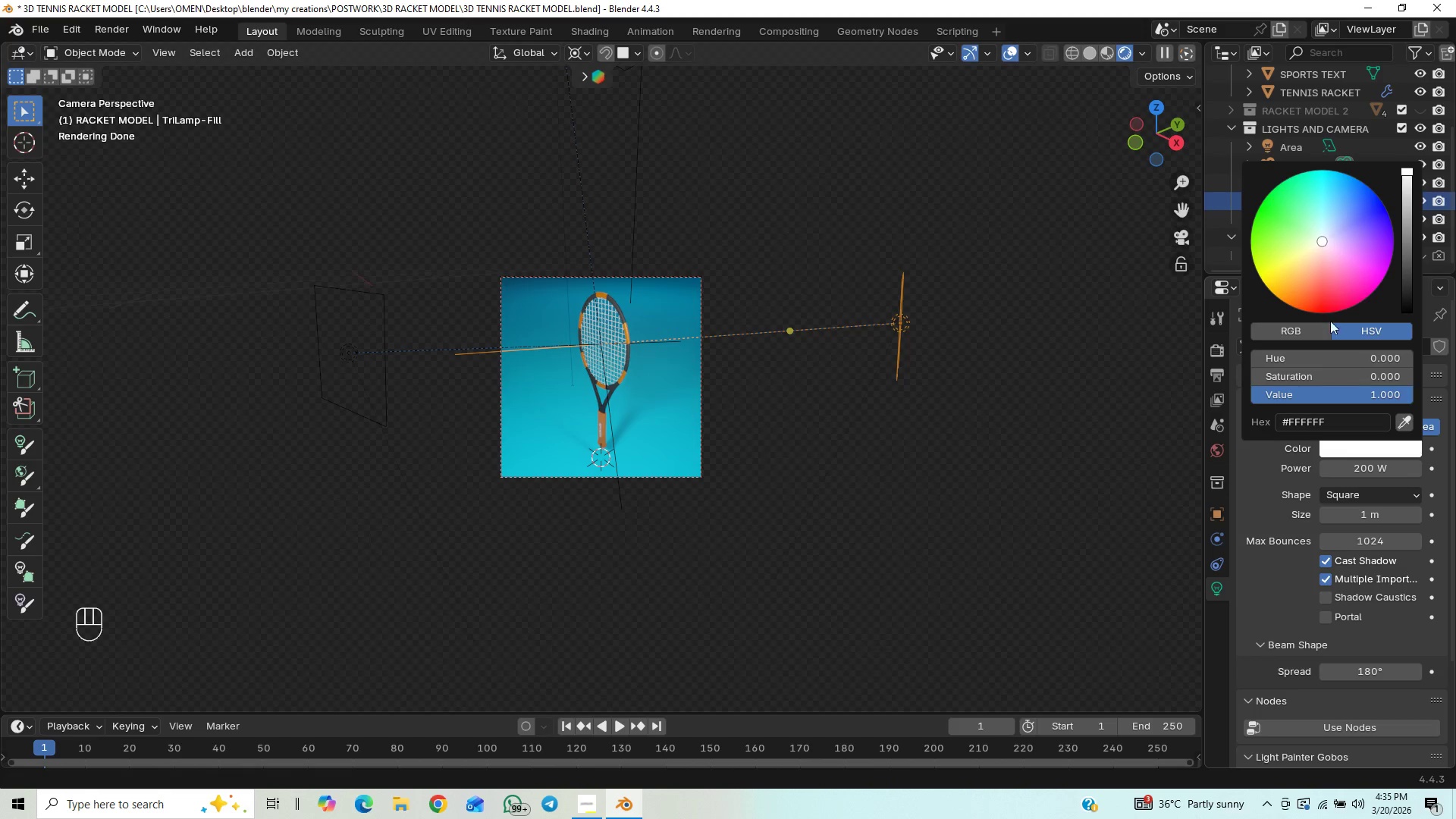 
left_click_drag(start_coordinate=[1300, 183], to_coordinate=[1348, 221])
 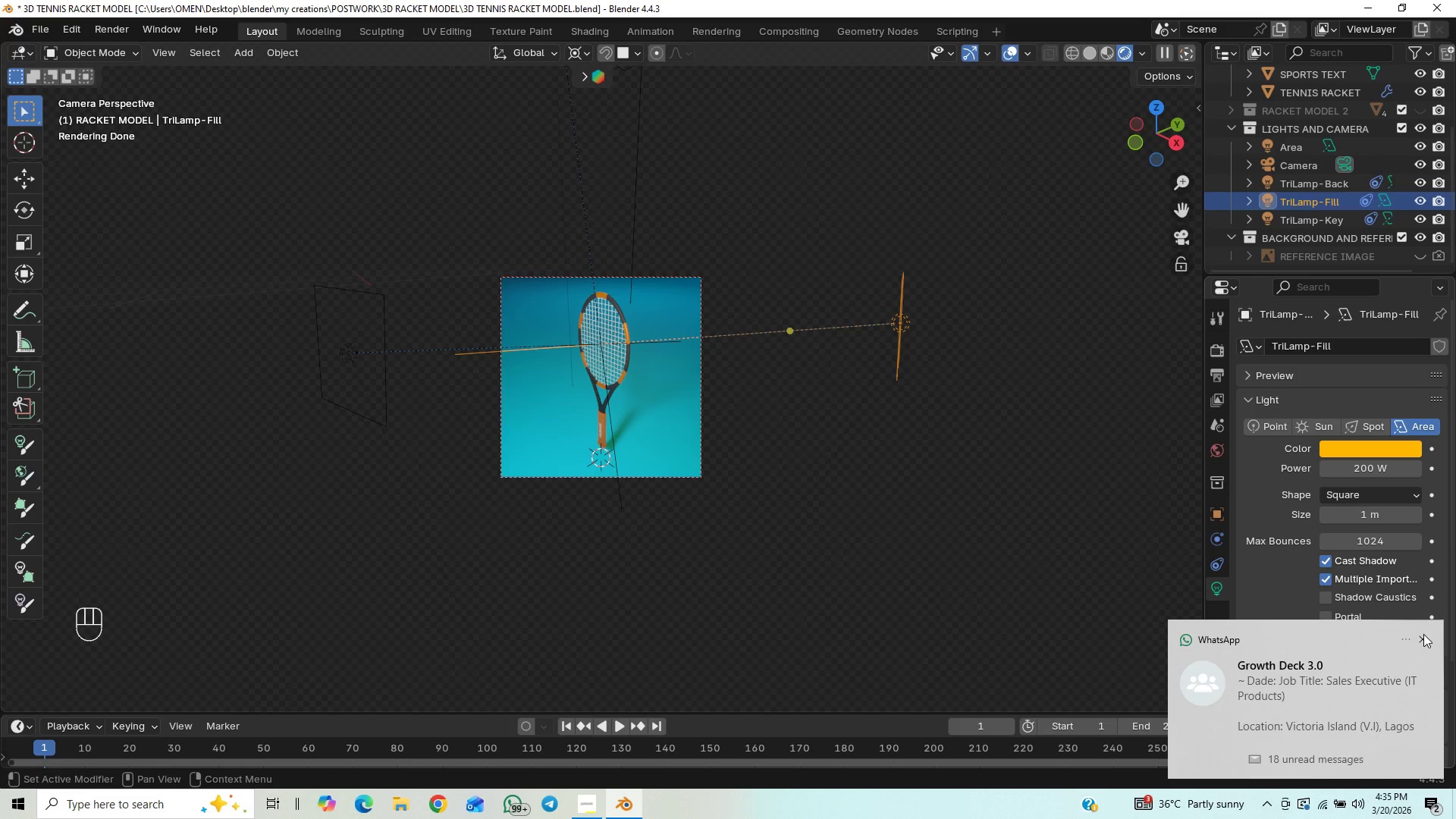 
left_click([1423, 636])
 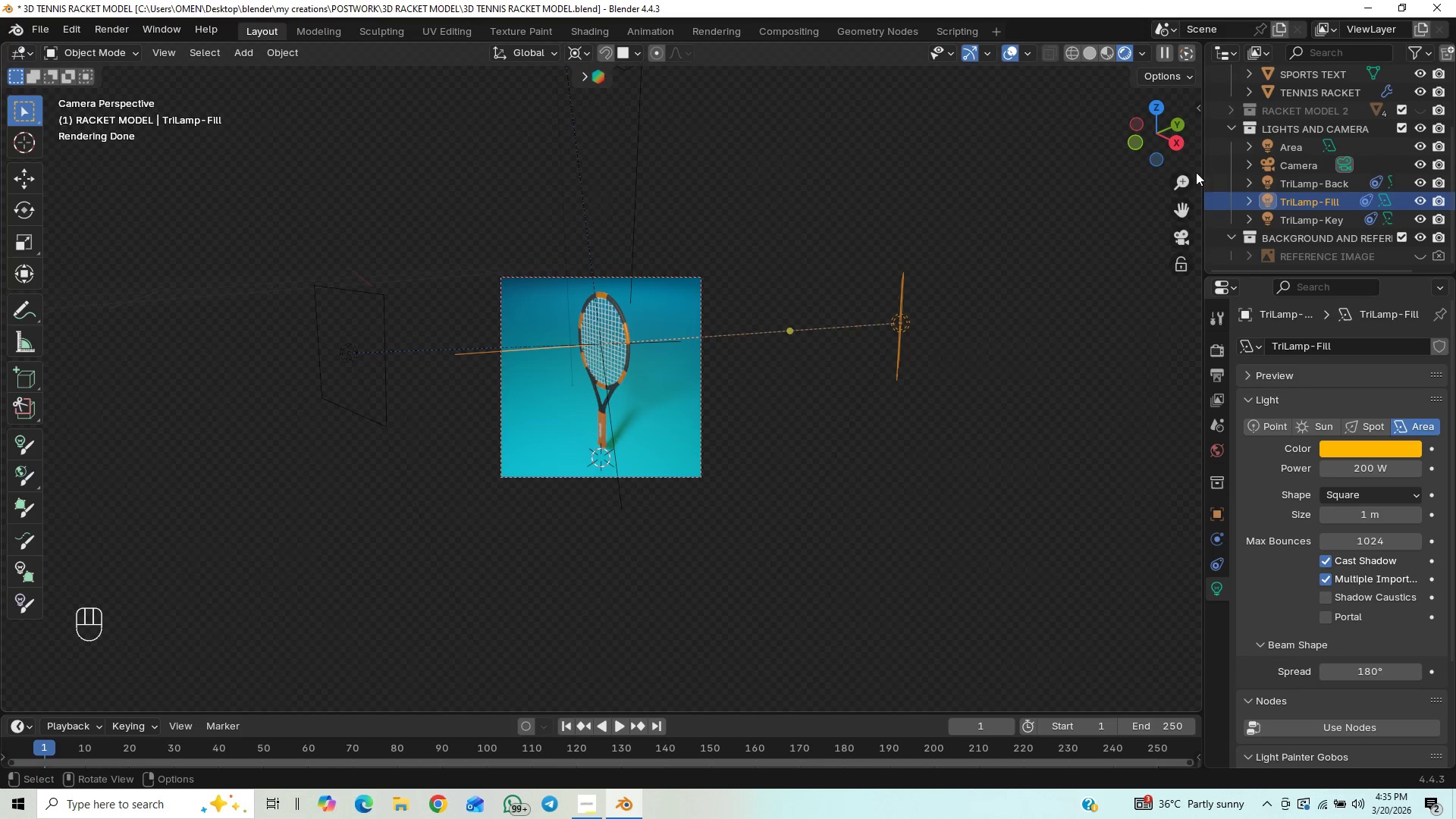 
scroll: coordinate [668, 438], scroll_direction: up, amount: 10.0
 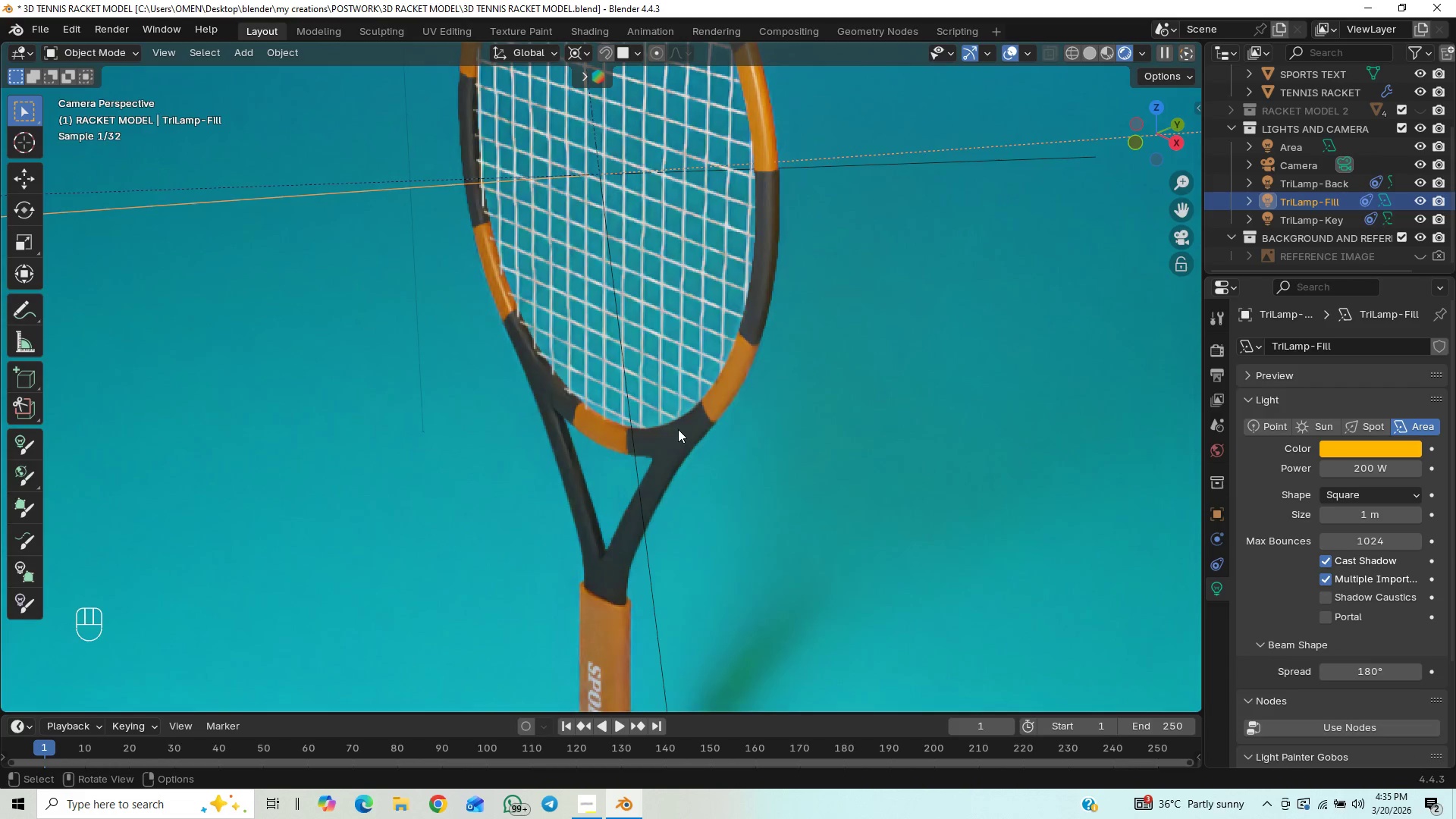 
scroll: coordinate [742, 381], scroll_direction: down, amount: 3.0
 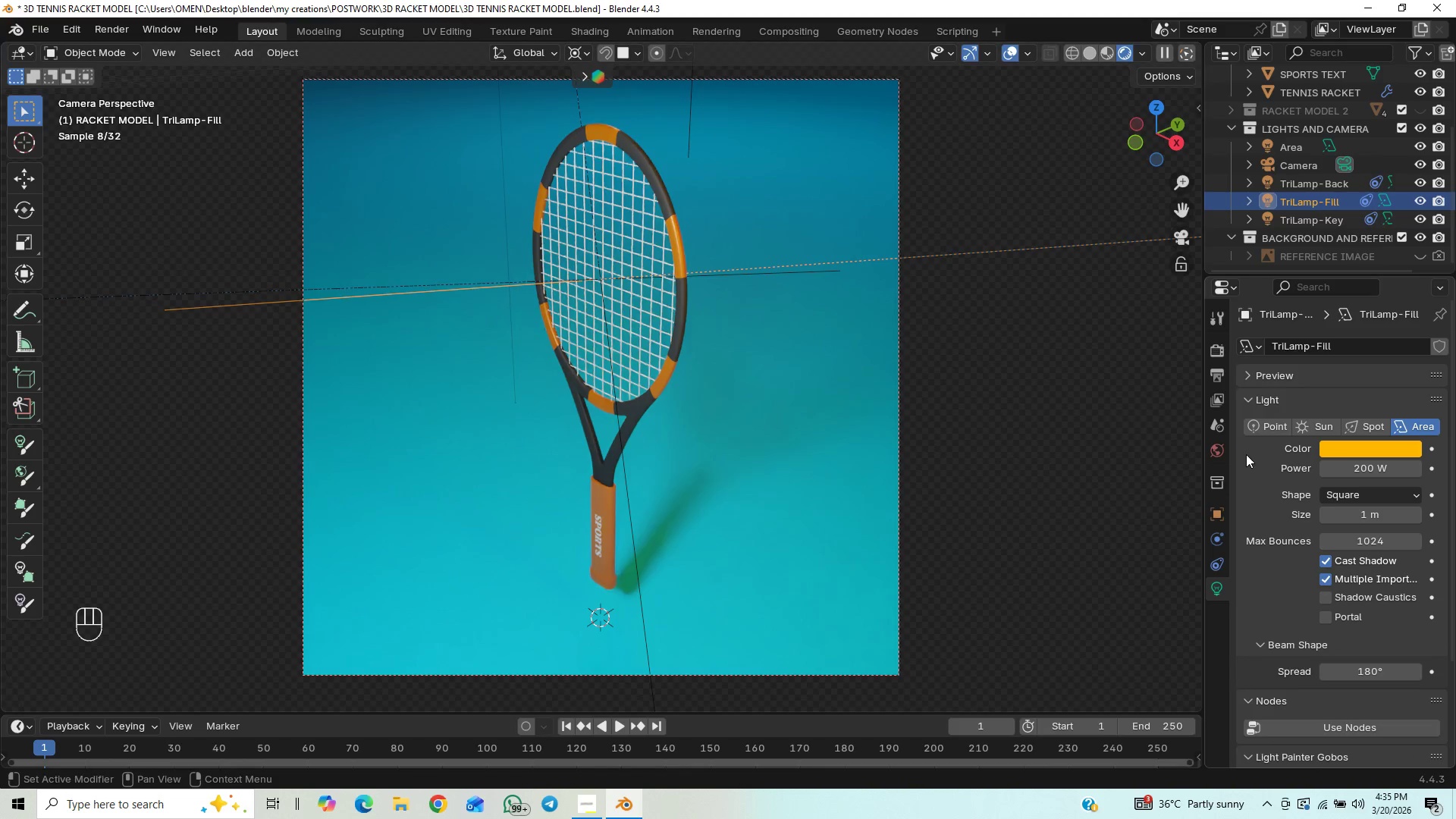 
key(Control+Z)
 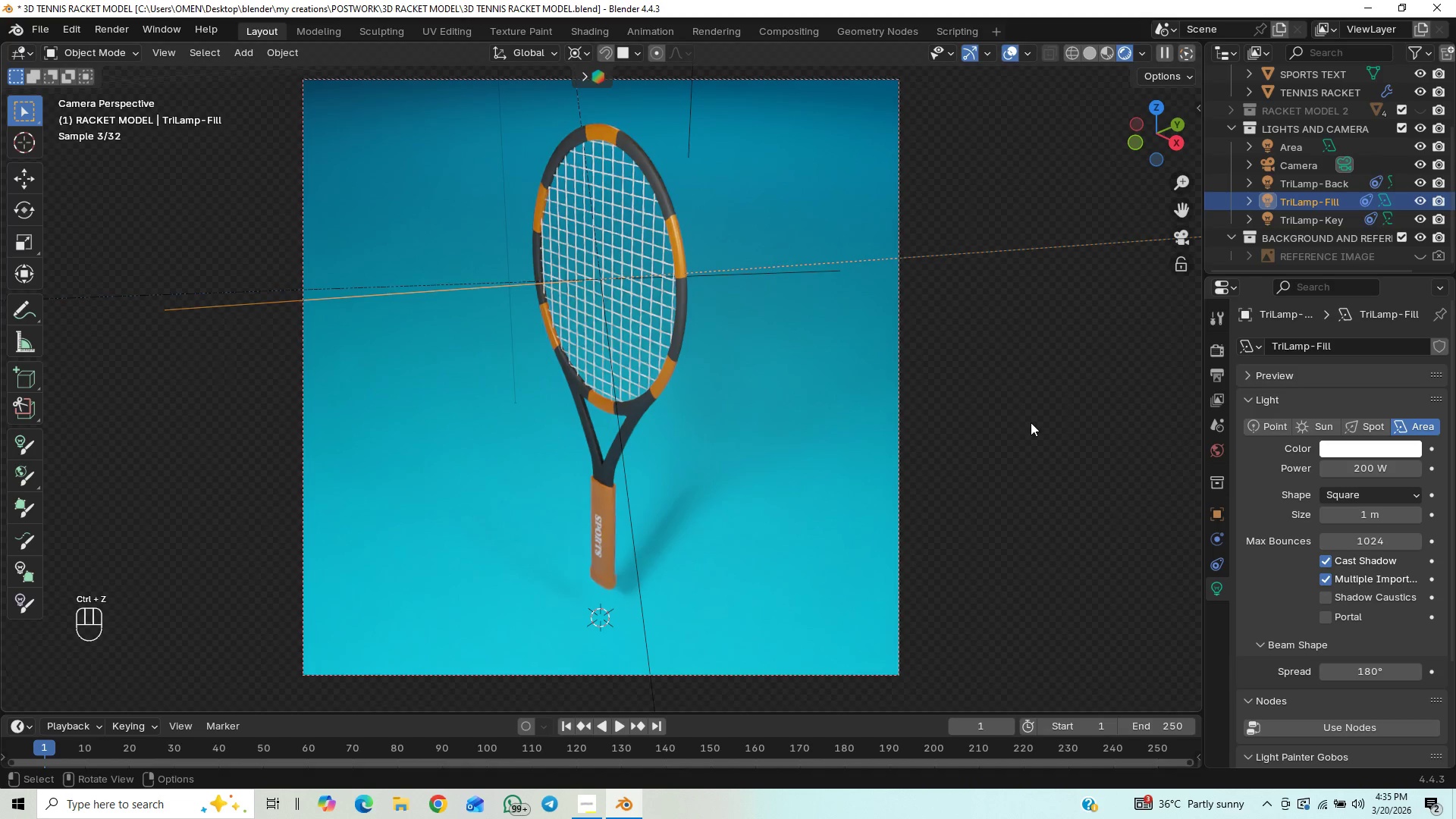 
scroll: coordinate [1044, 414], scroll_direction: down, amount: 1.0
 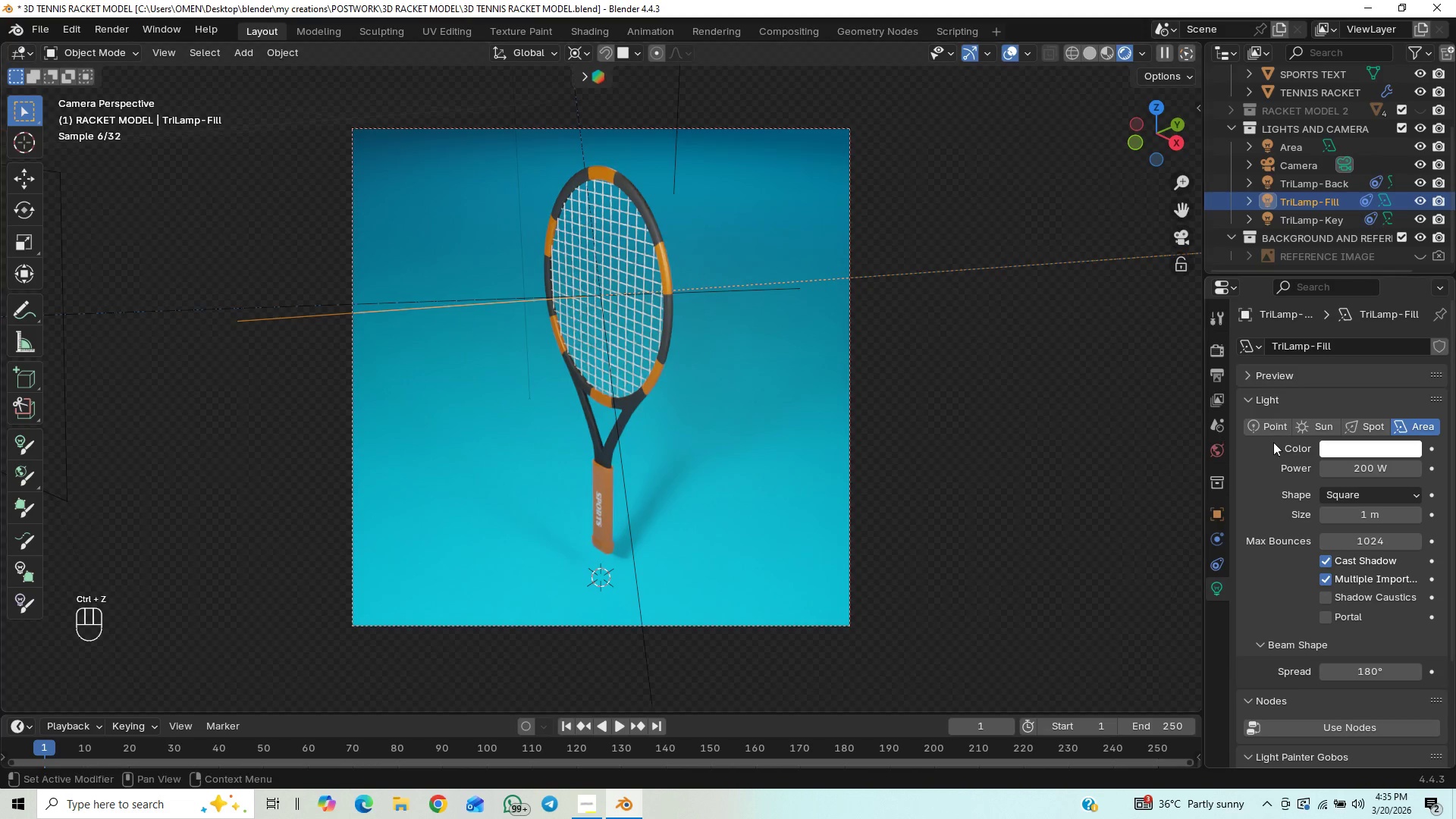 
left_click([1377, 438])
 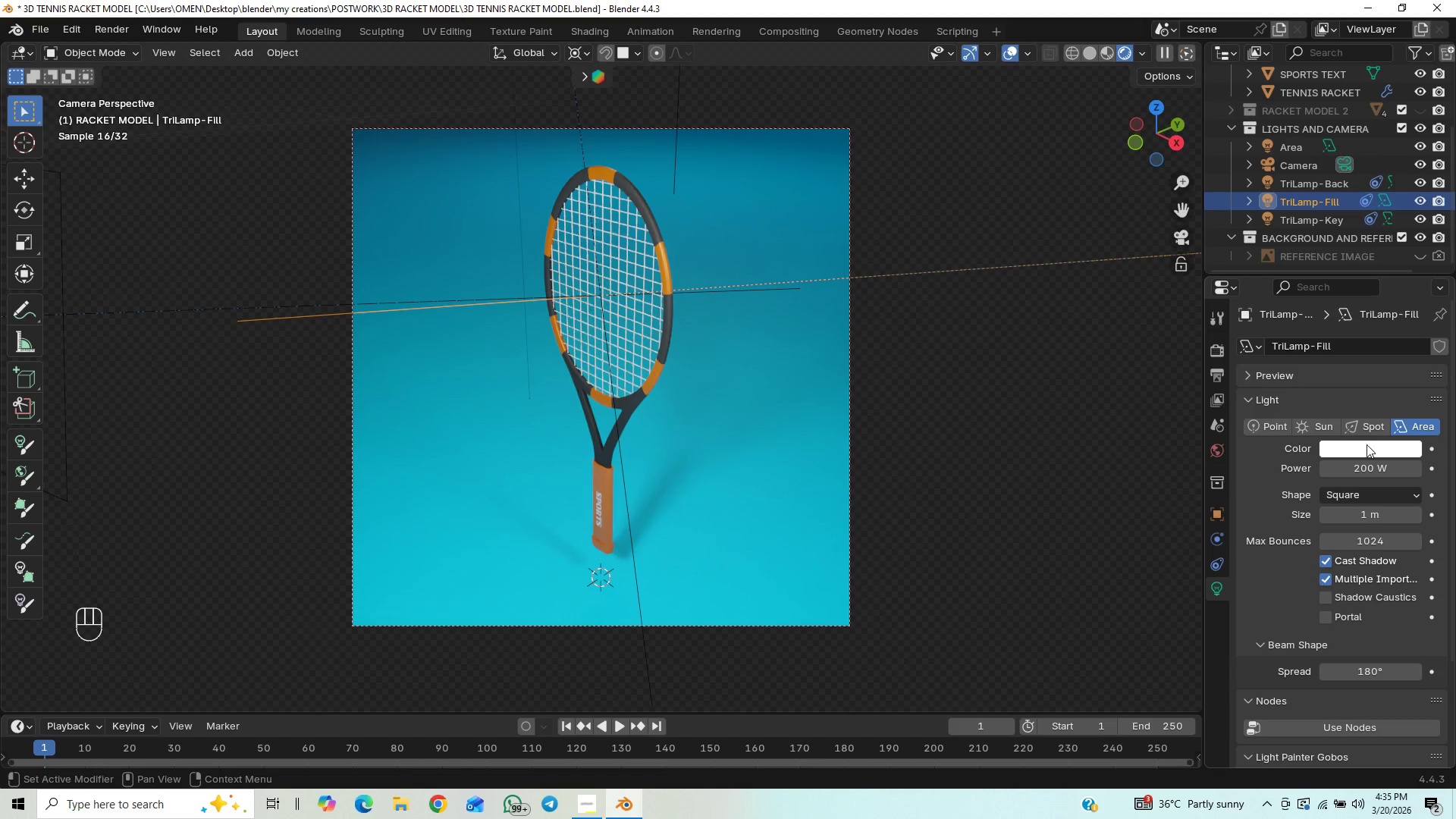 
left_click([1365, 445])
 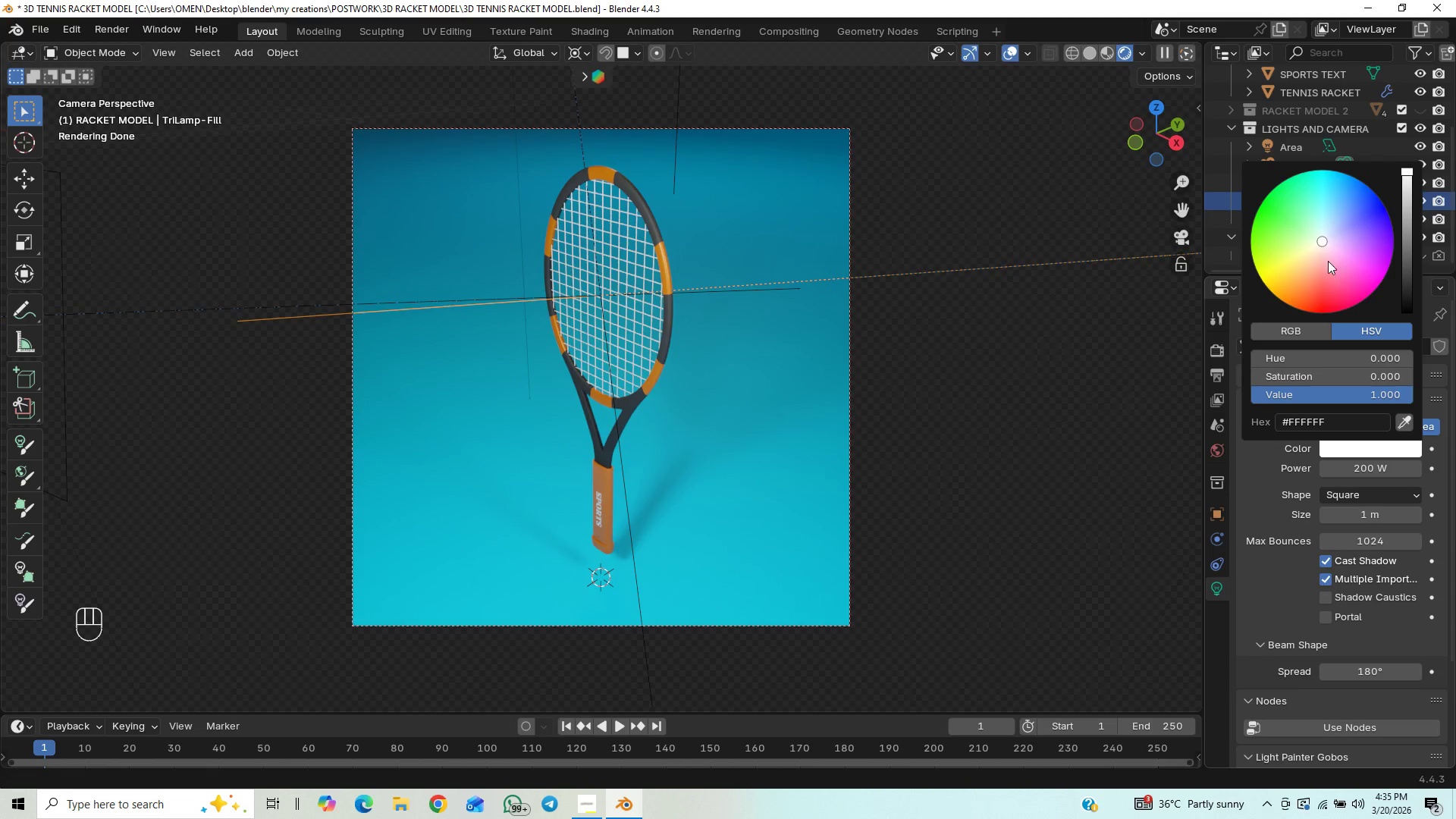 
left_click_drag(start_coordinate=[1318, 237], to_coordinate=[1361, 184])
 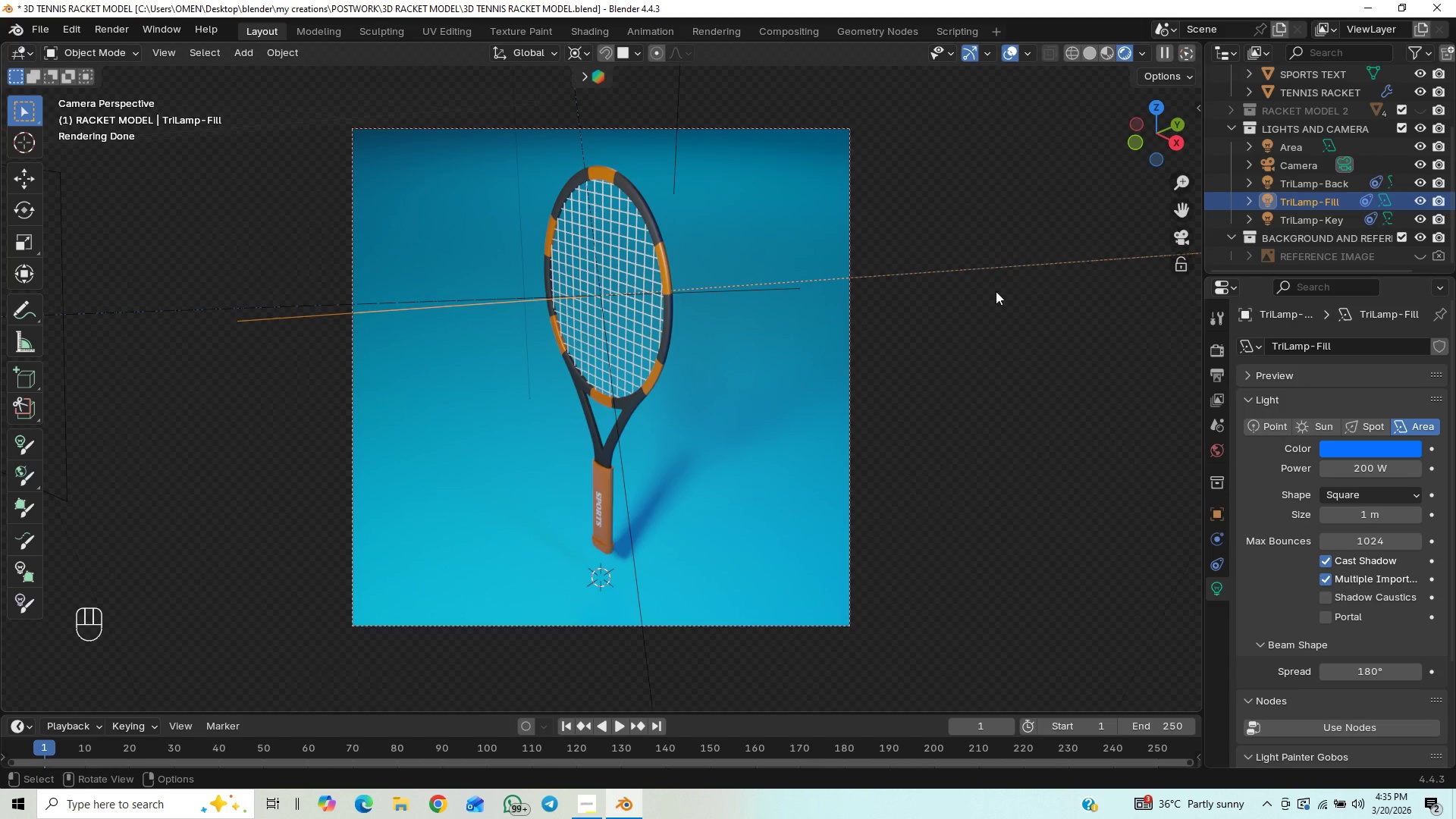 
scroll: coordinate [995, 291], scroll_direction: down, amount: 3.0
 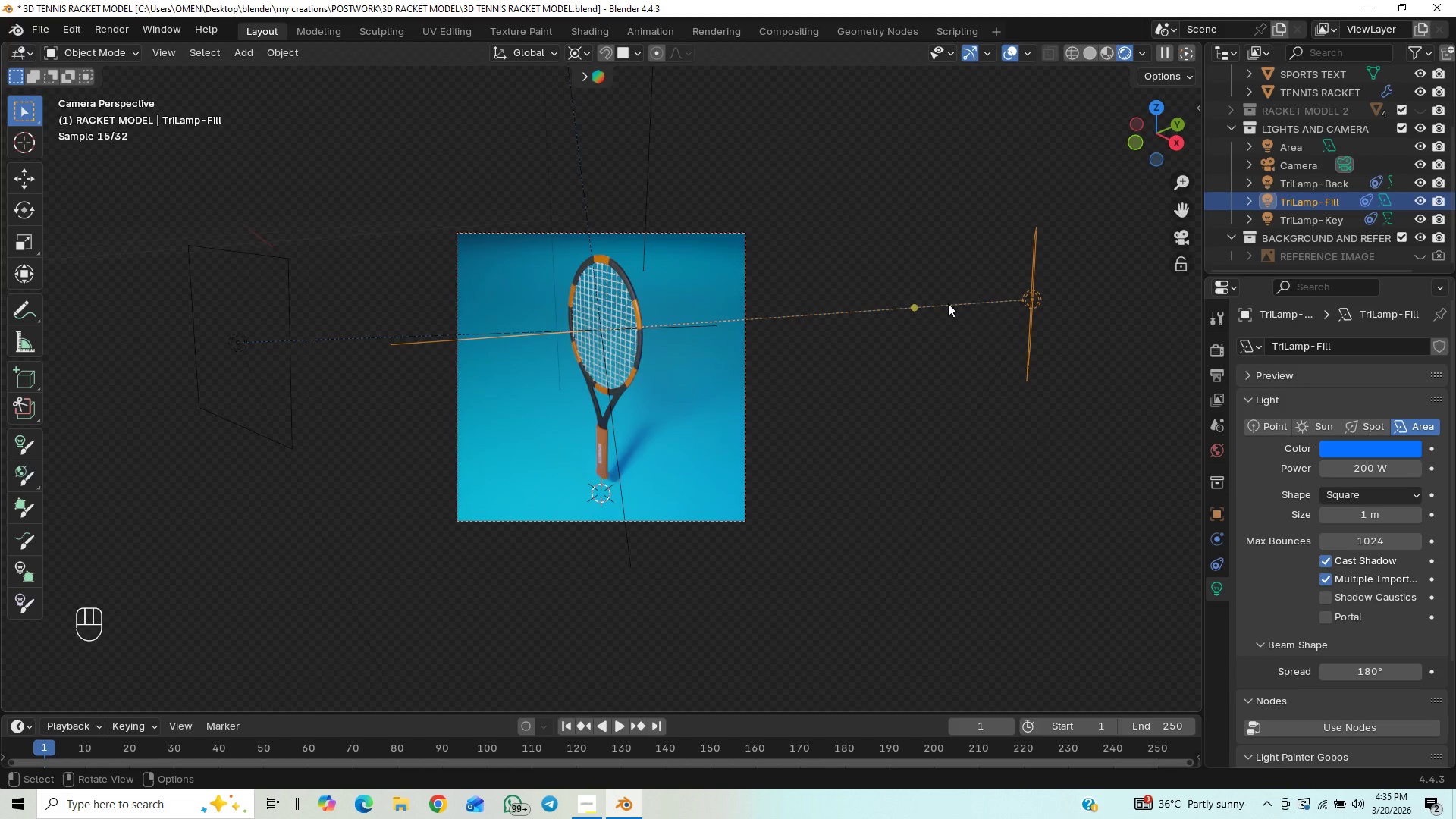 
scroll: coordinate [945, 305], scroll_direction: up, amount: 3.0
 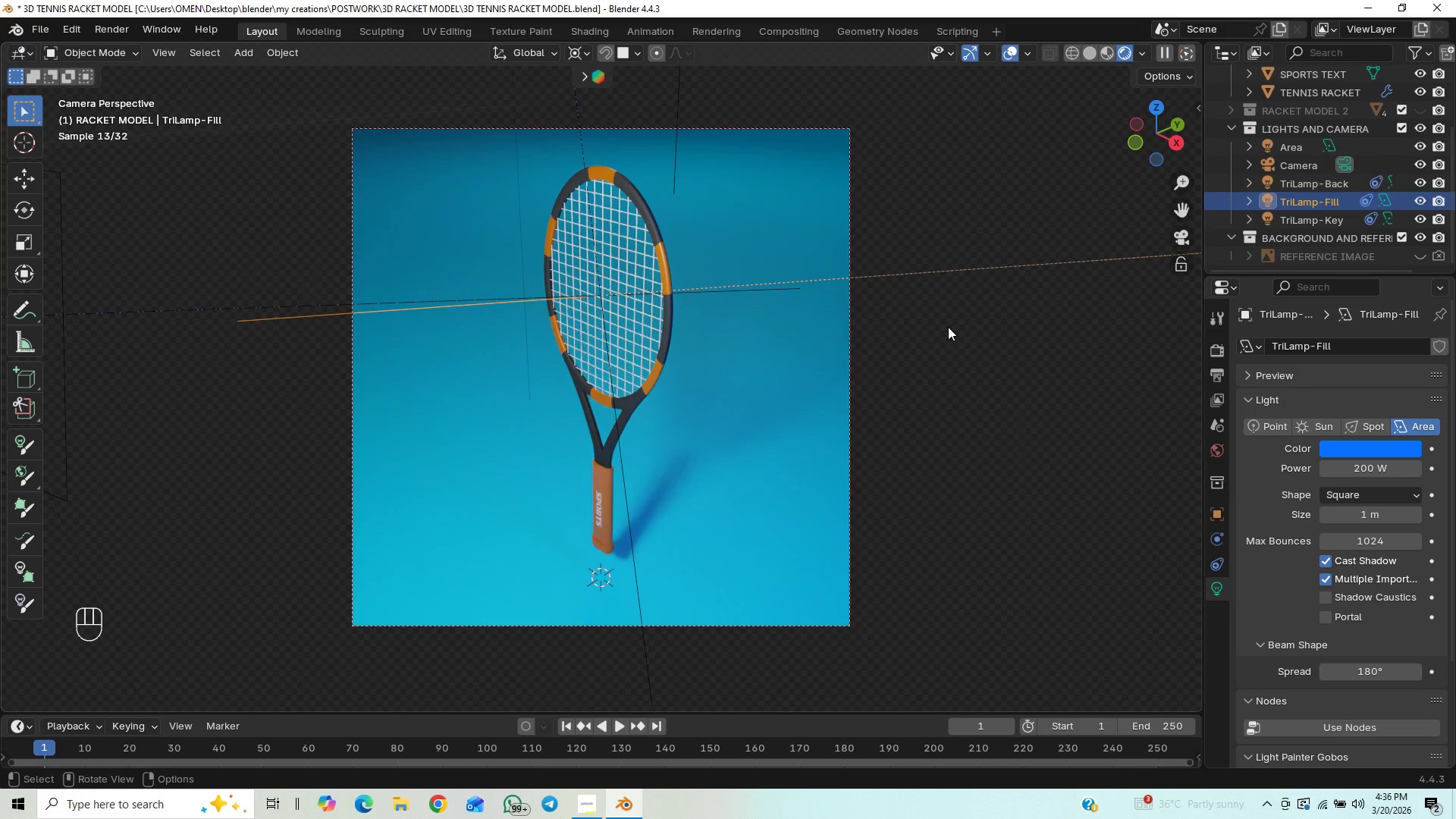 
scroll: coordinate [984, 355], scroll_direction: down, amount: 1.0
 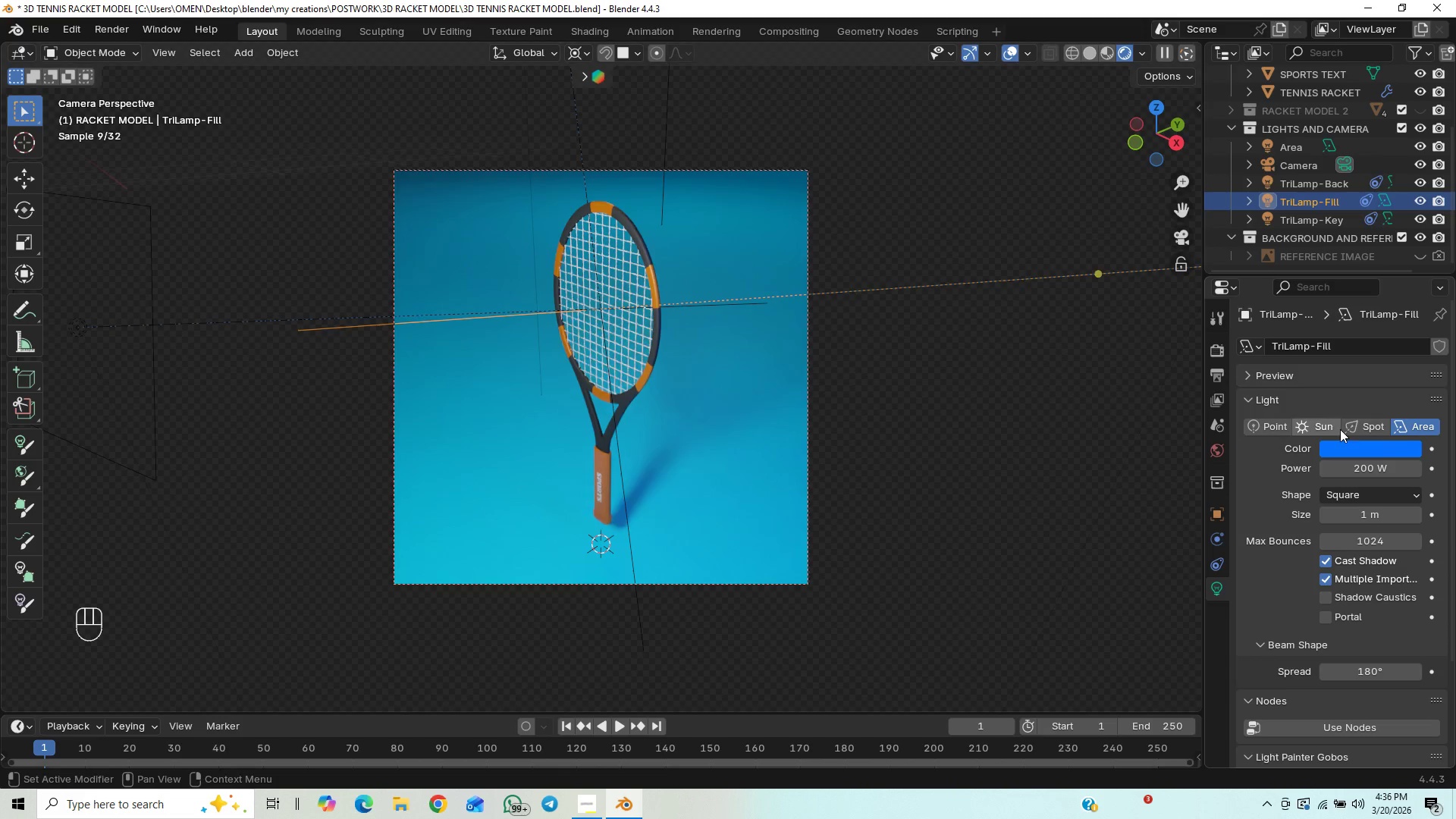 
left_click([1401, 450])
 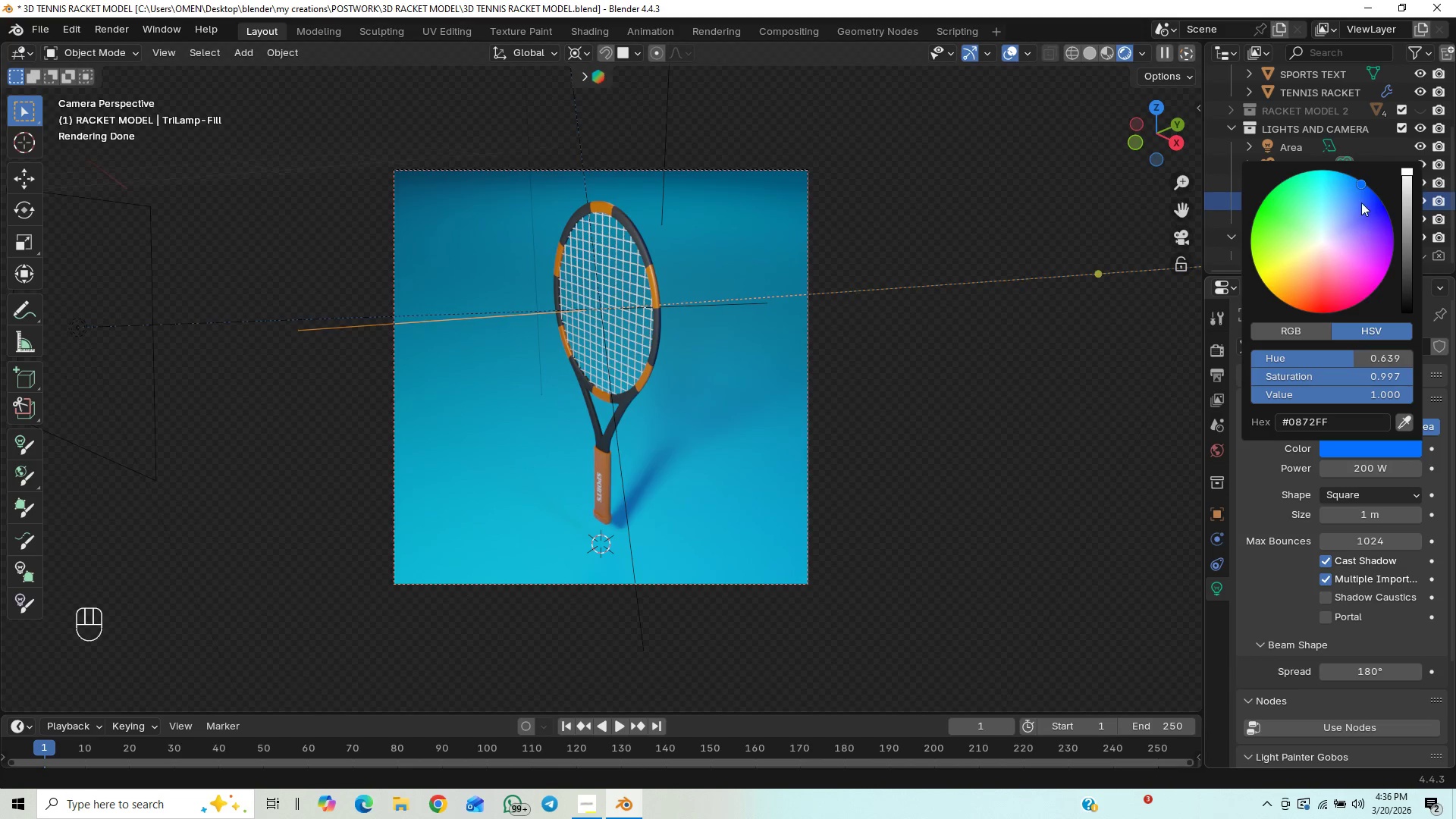 
left_click_drag(start_coordinate=[1361, 195], to_coordinate=[1356, 209])
 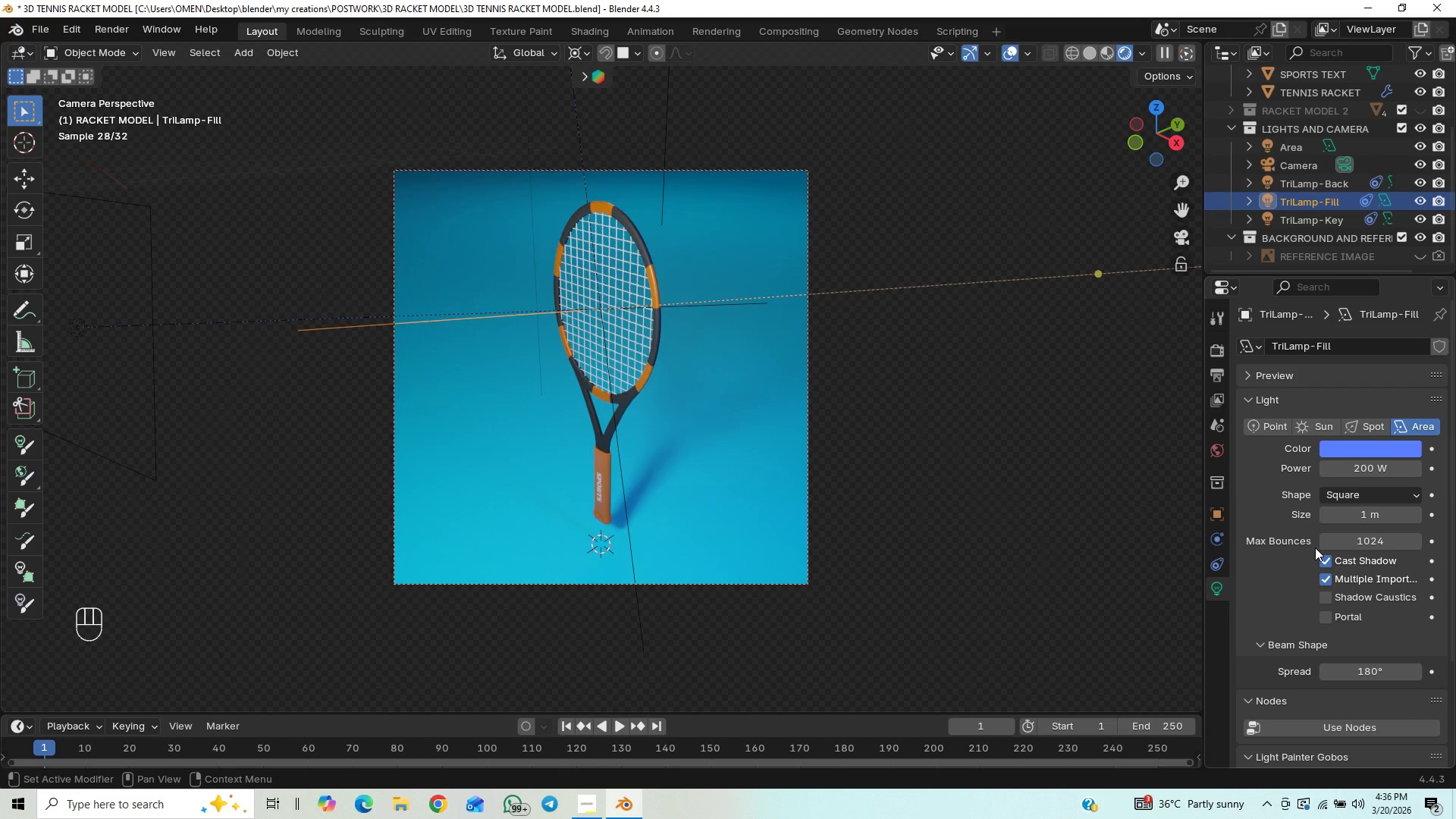 
left_click([1327, 559])
 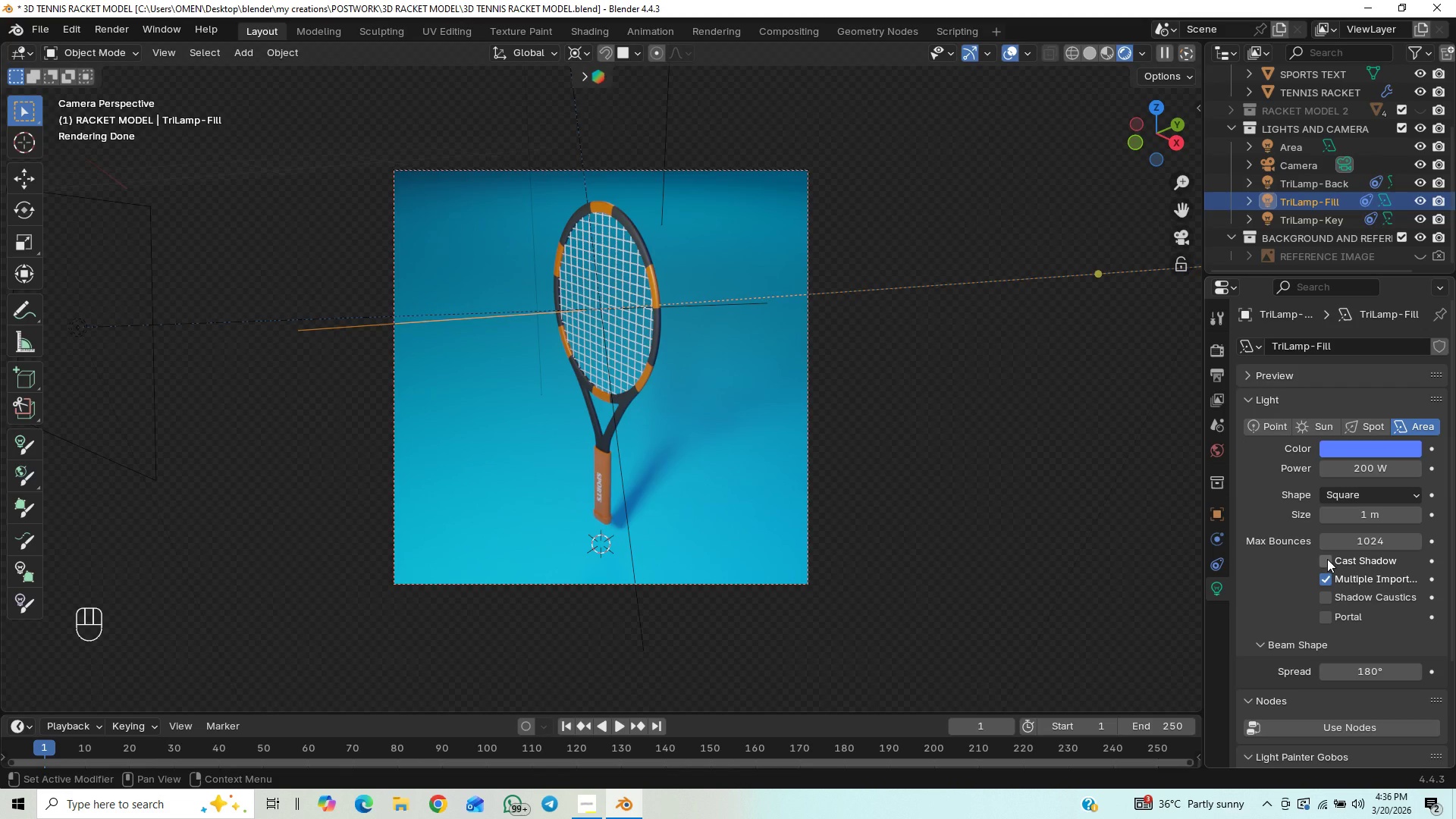 
left_click([1326, 560])
 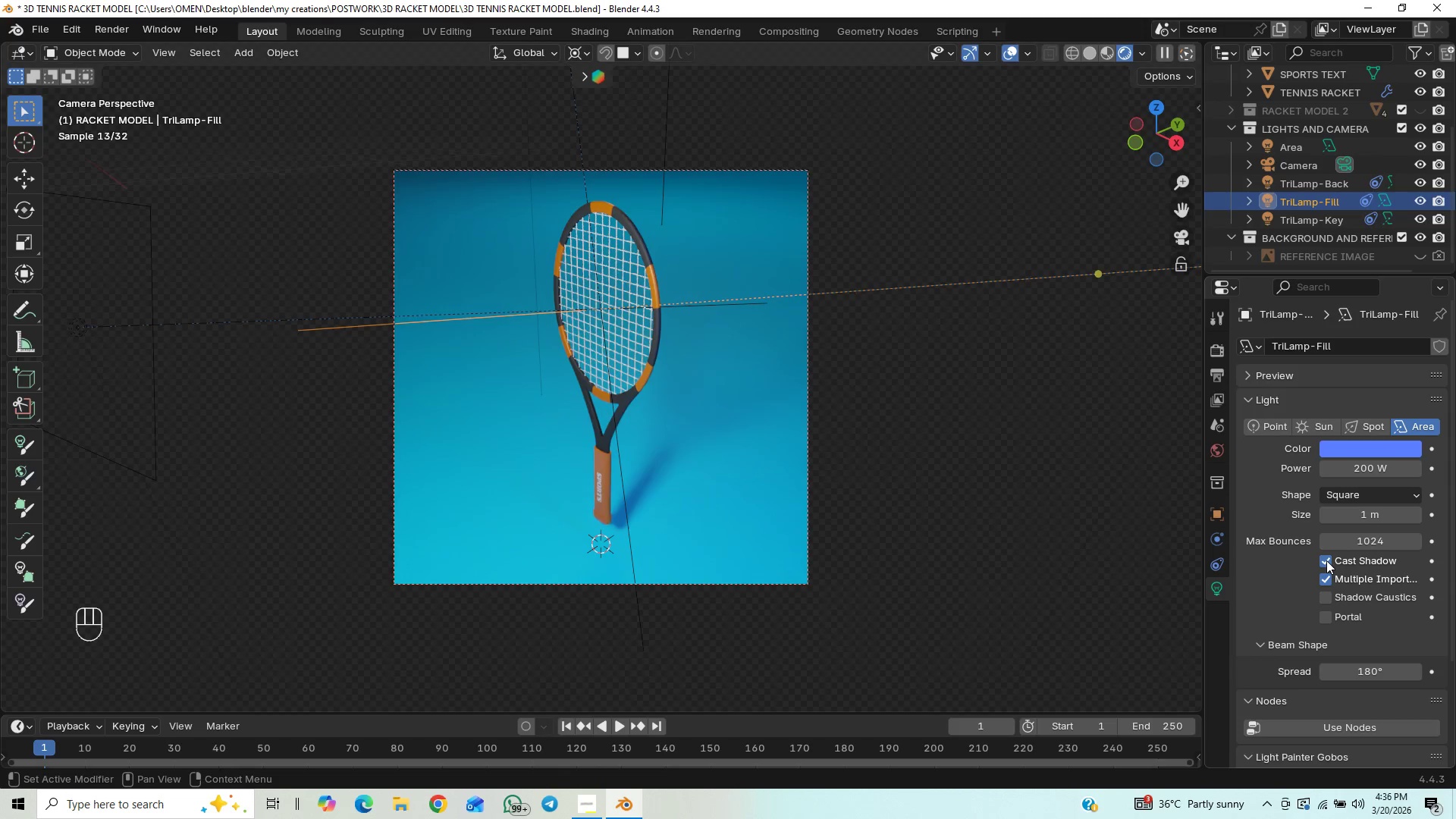 
left_click([1326, 560])
 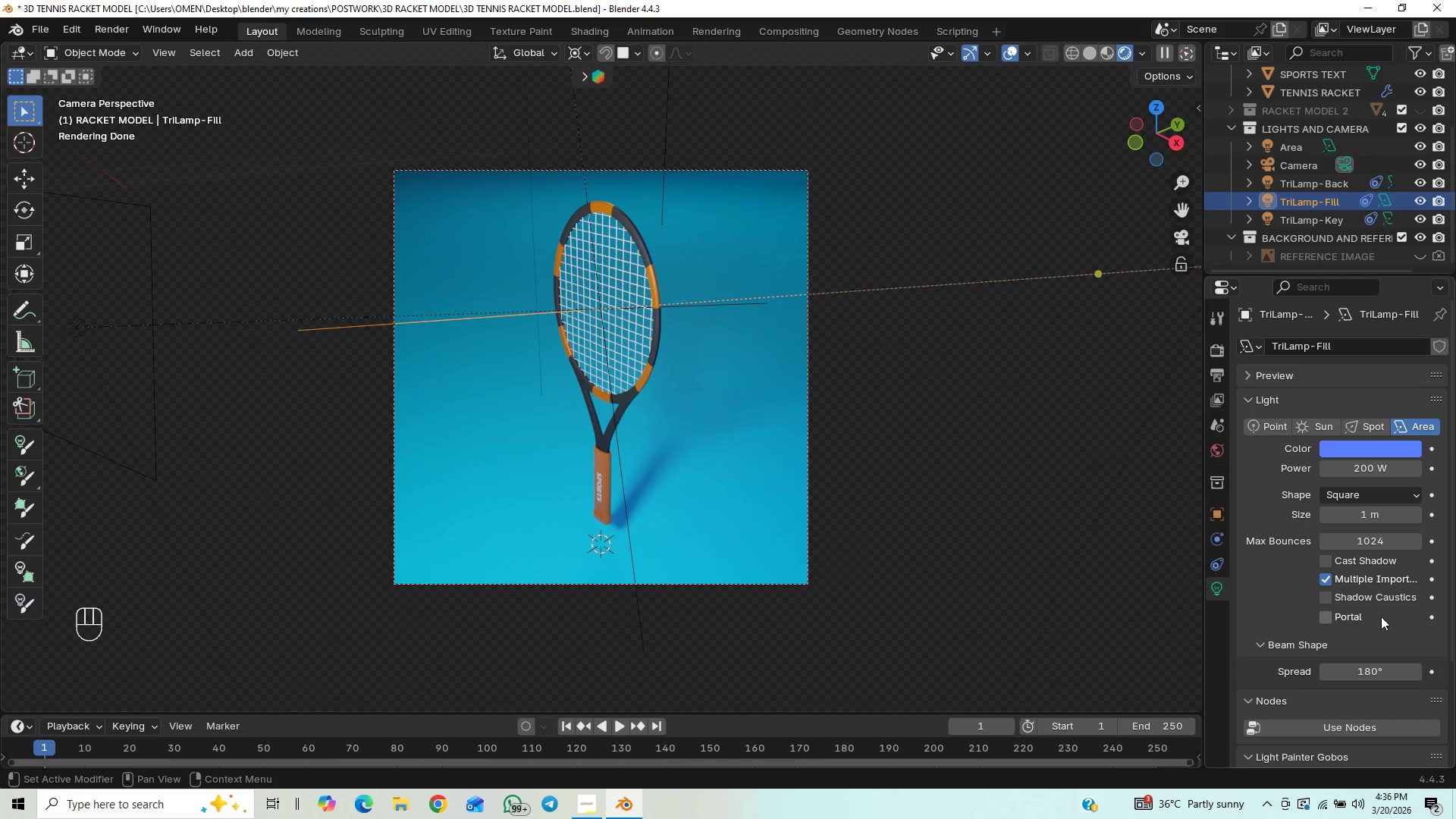 
left_click([1329, 563])
 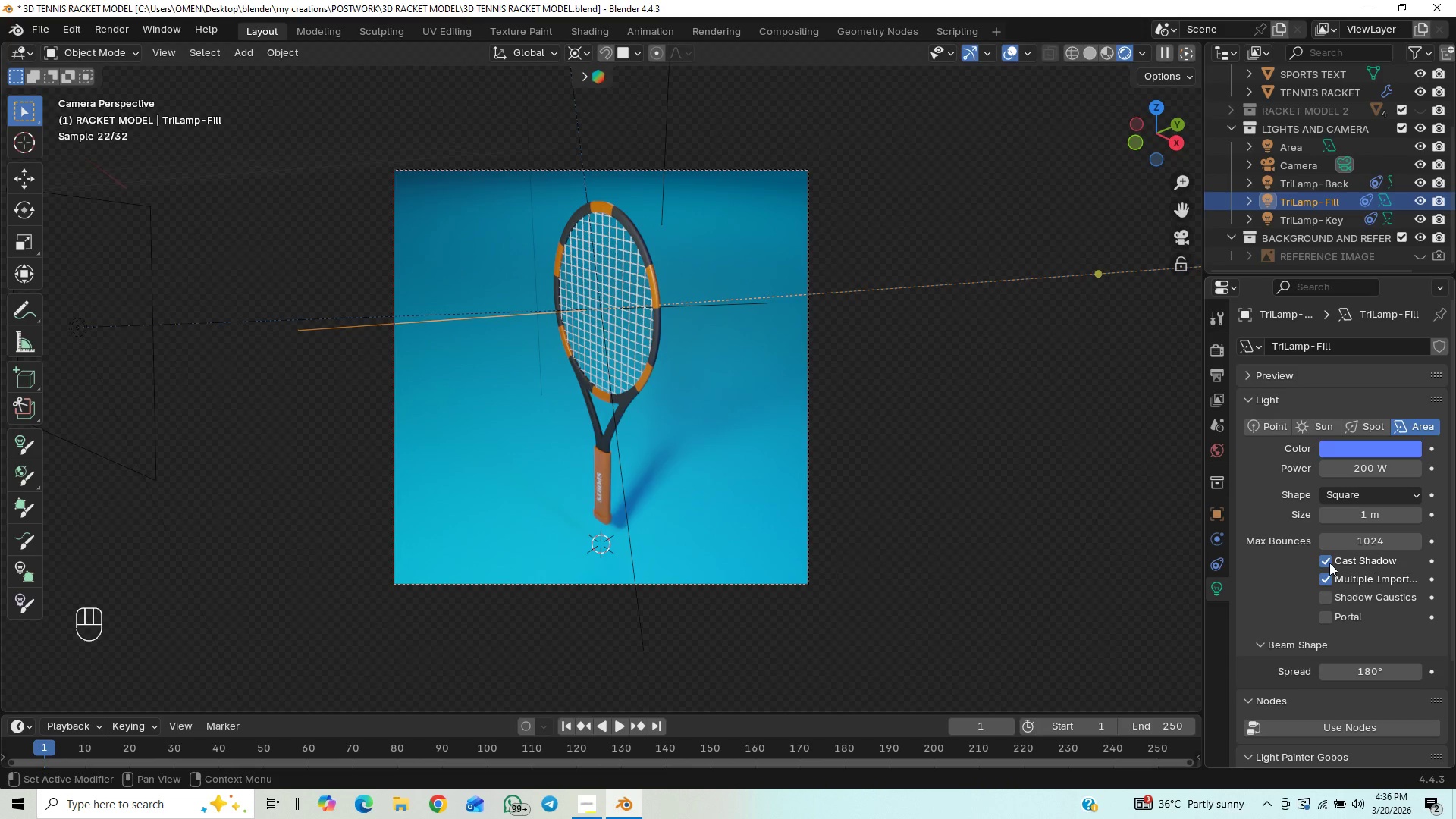 
left_click([1329, 563])
 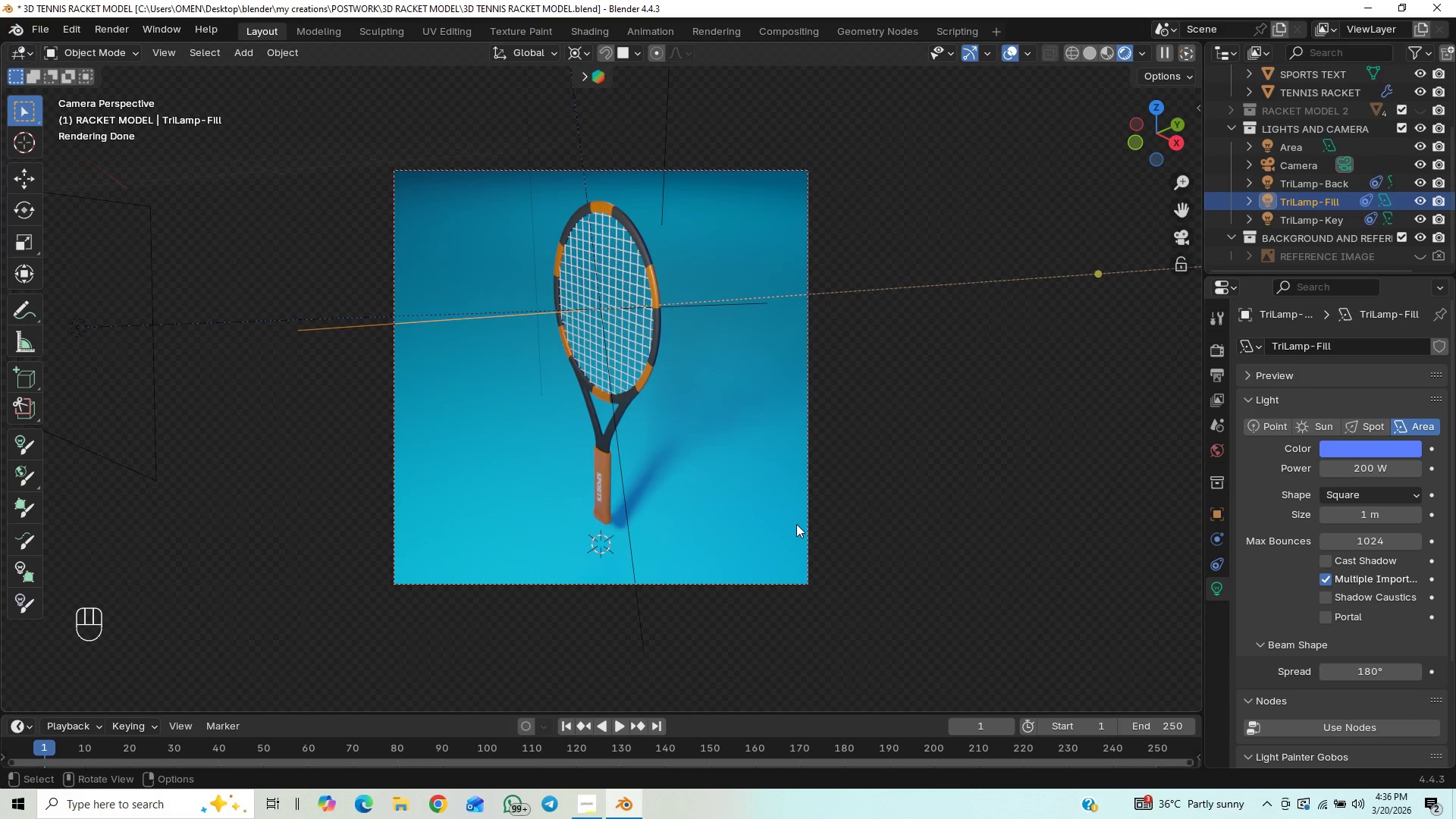 
scroll: coordinate [796, 524], scroll_direction: up, amount: 9.0
 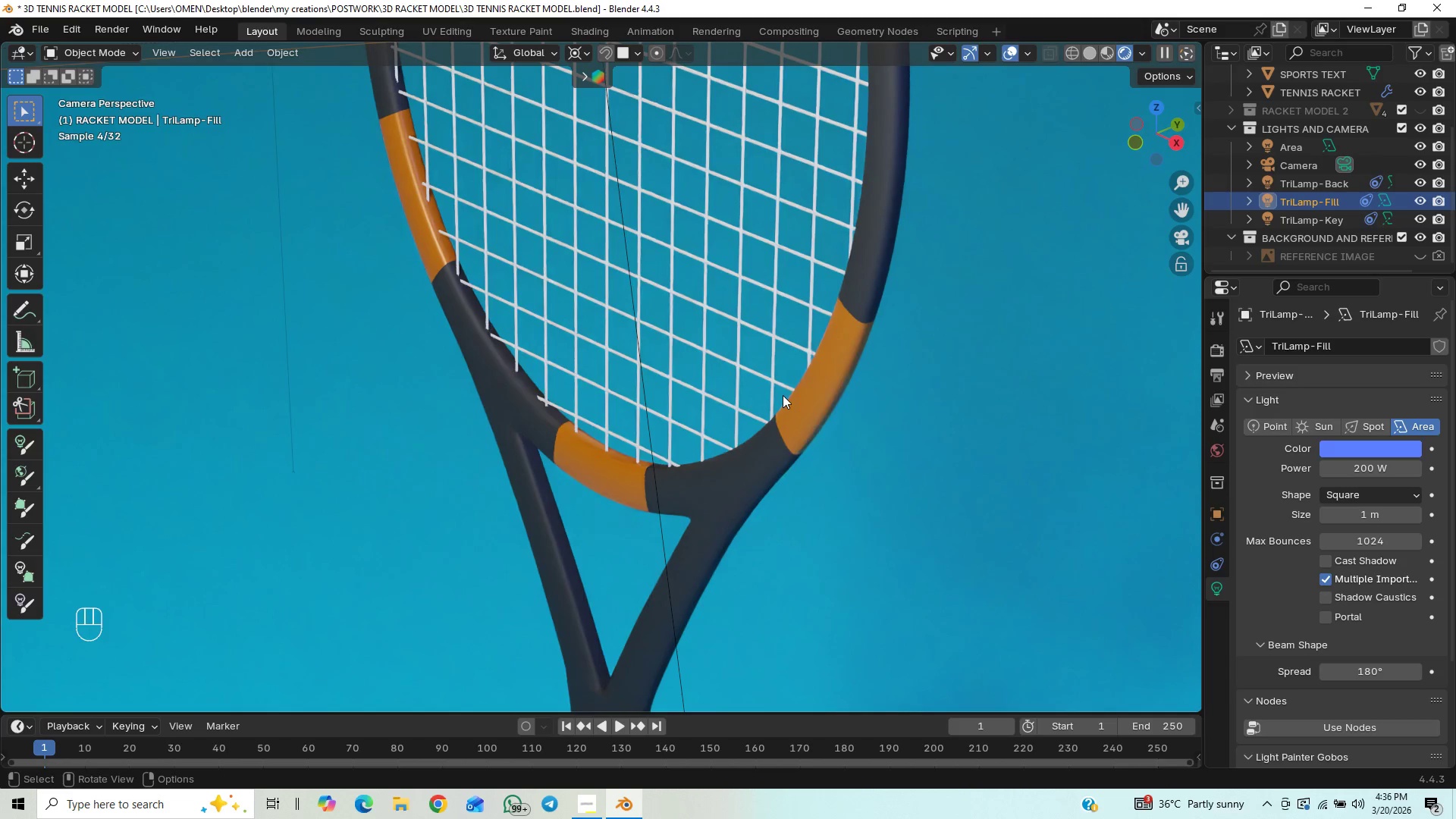 
scroll: coordinate [817, 358], scroll_direction: down, amount: 9.0
 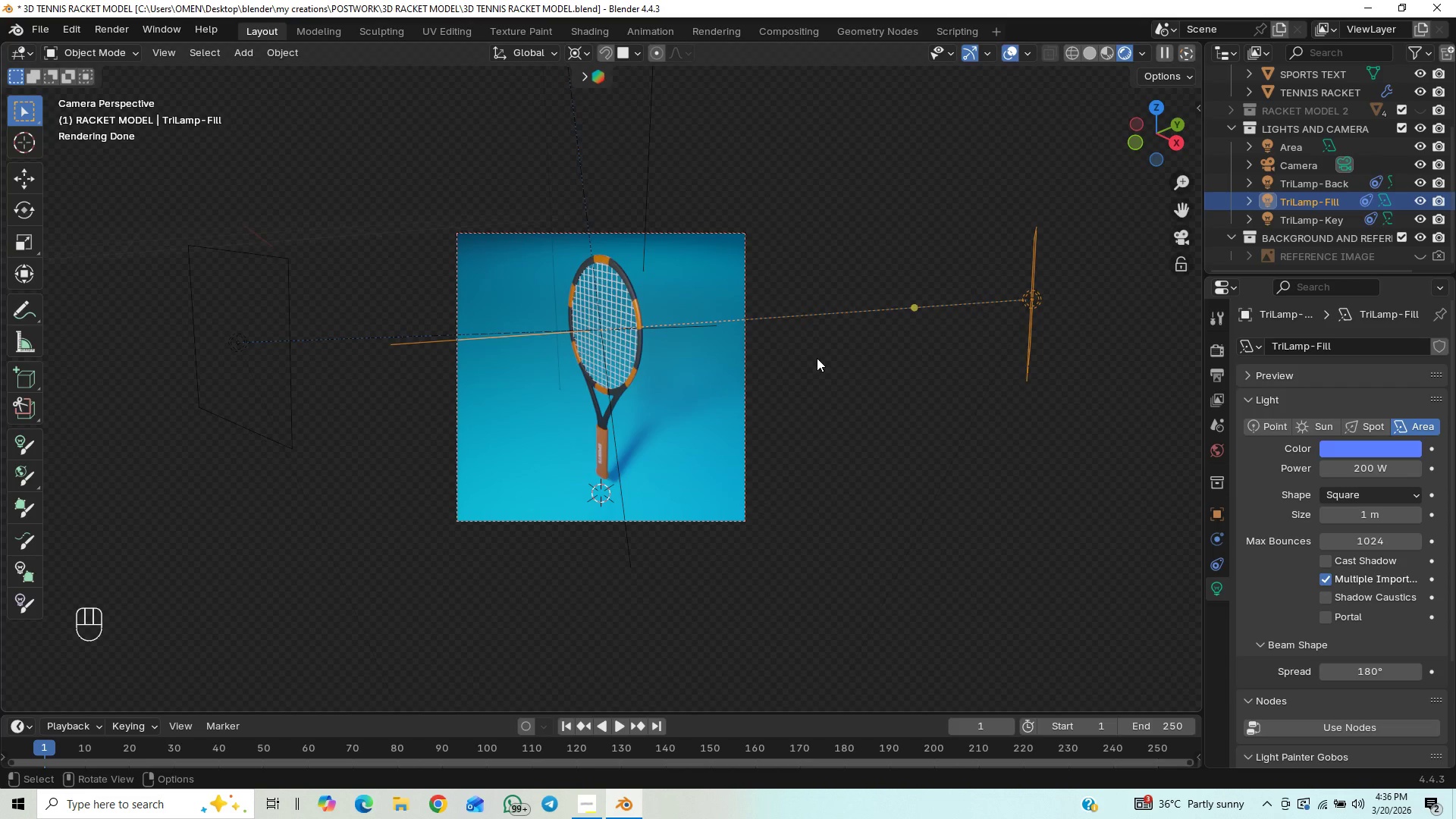 
scroll: coordinate [817, 358], scroll_direction: up, amount: 2.0
 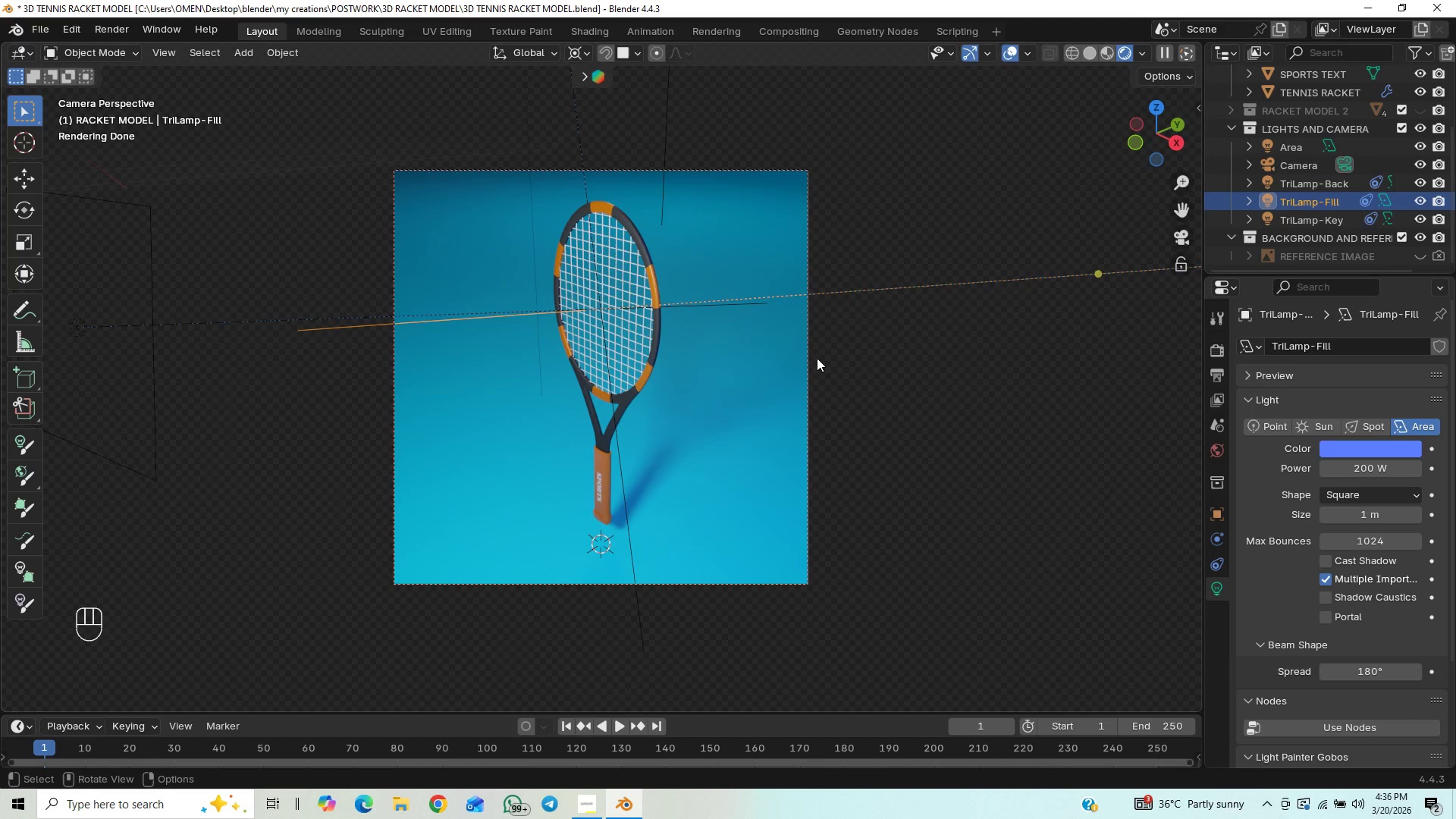 
scroll: coordinate [817, 358], scroll_direction: down, amount: 6.0
 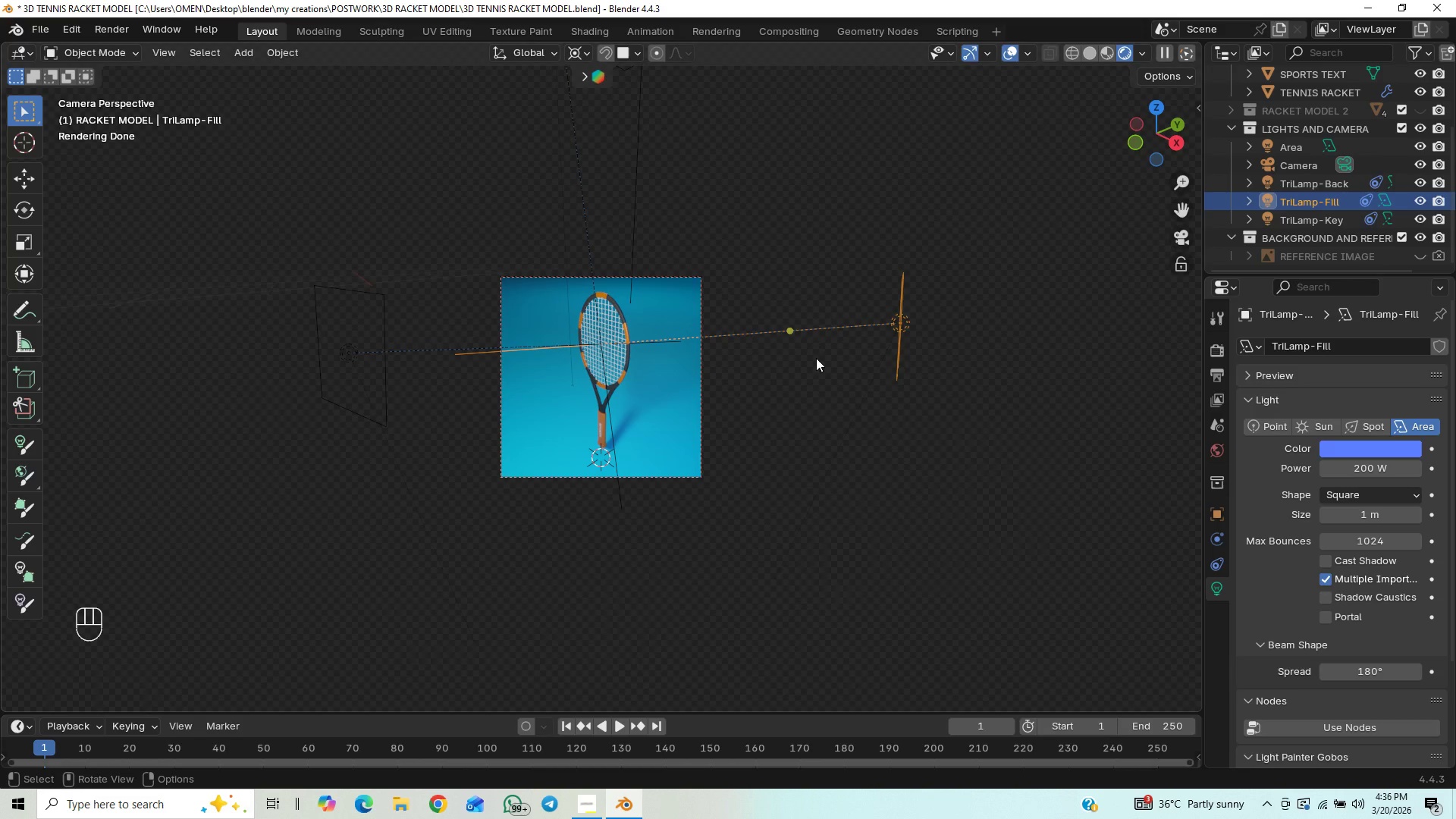 
scroll: coordinate [819, 362], scroll_direction: up, amount: 3.0
 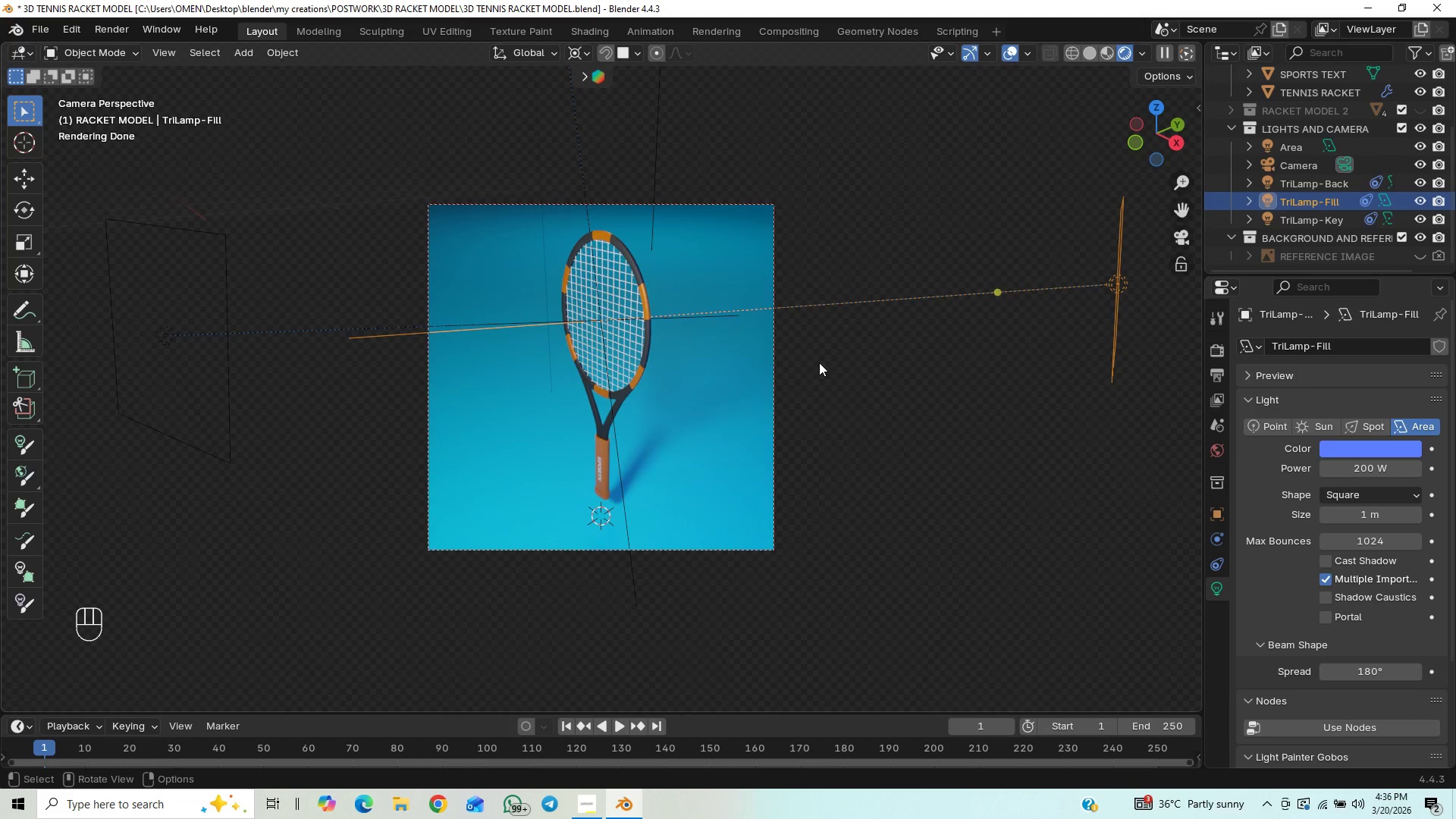 
key(Control+S)
 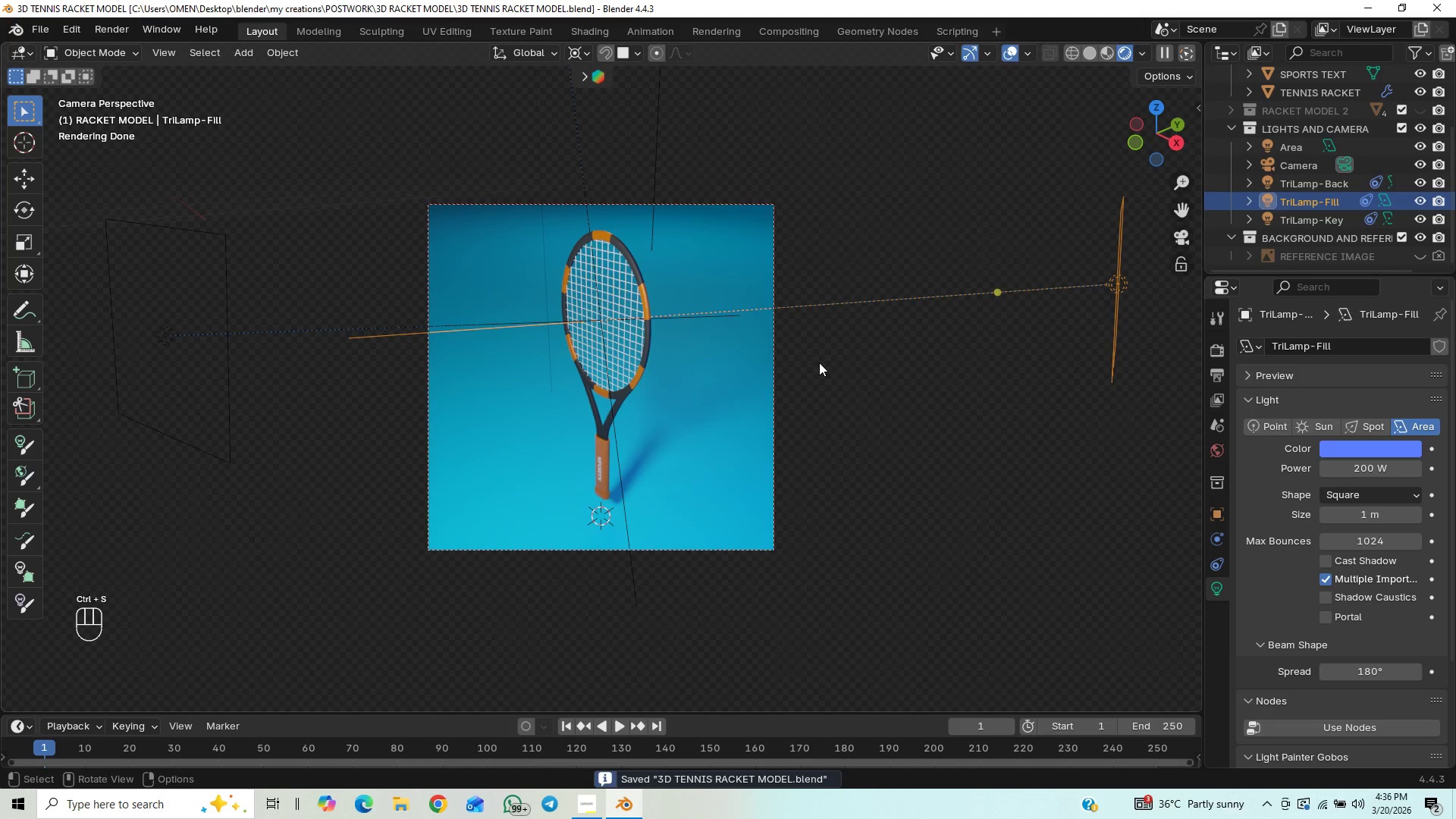 
scroll: coordinate [819, 362], scroll_direction: up, amount: 1.0
 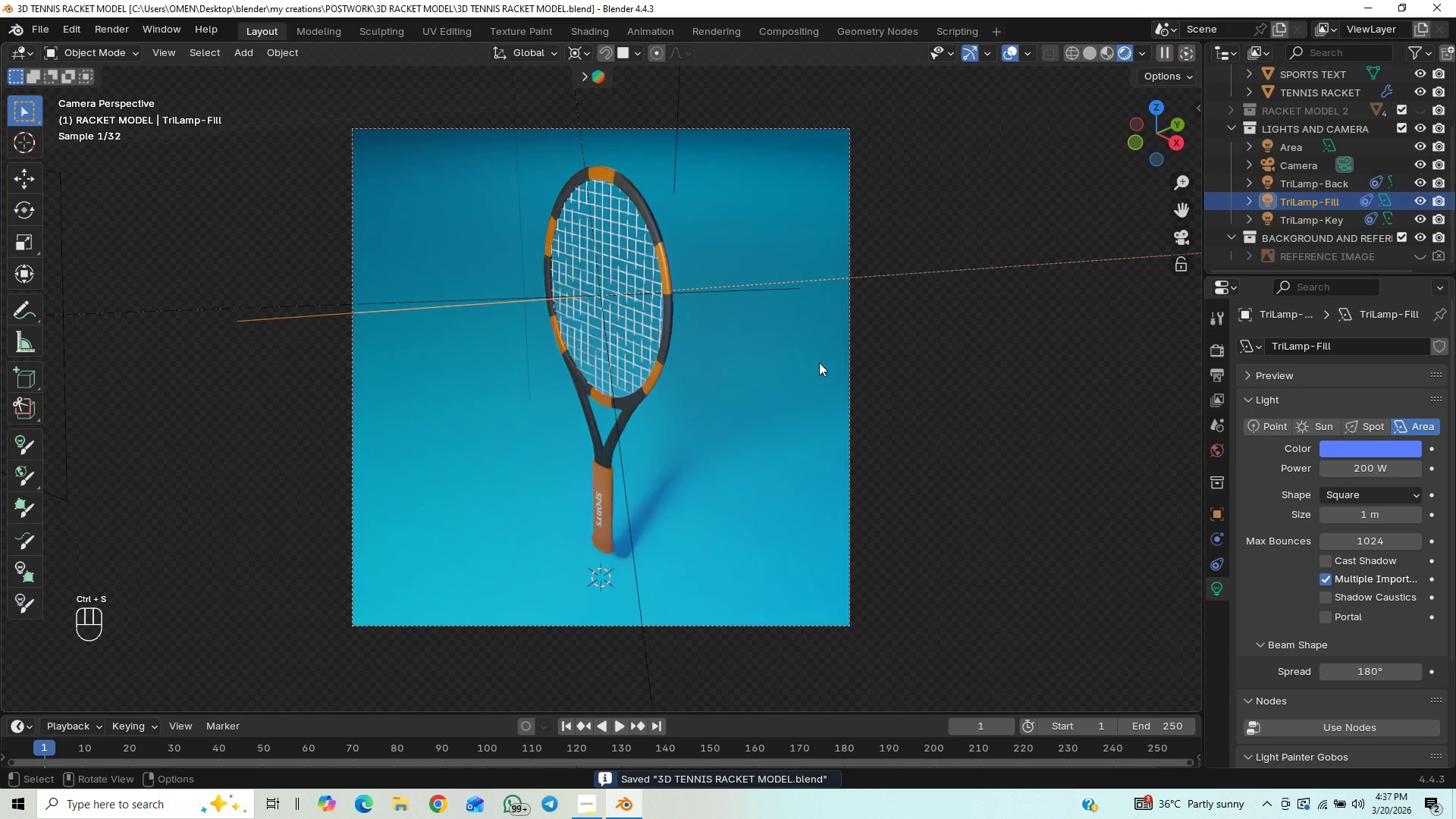 
key(Control+S)
 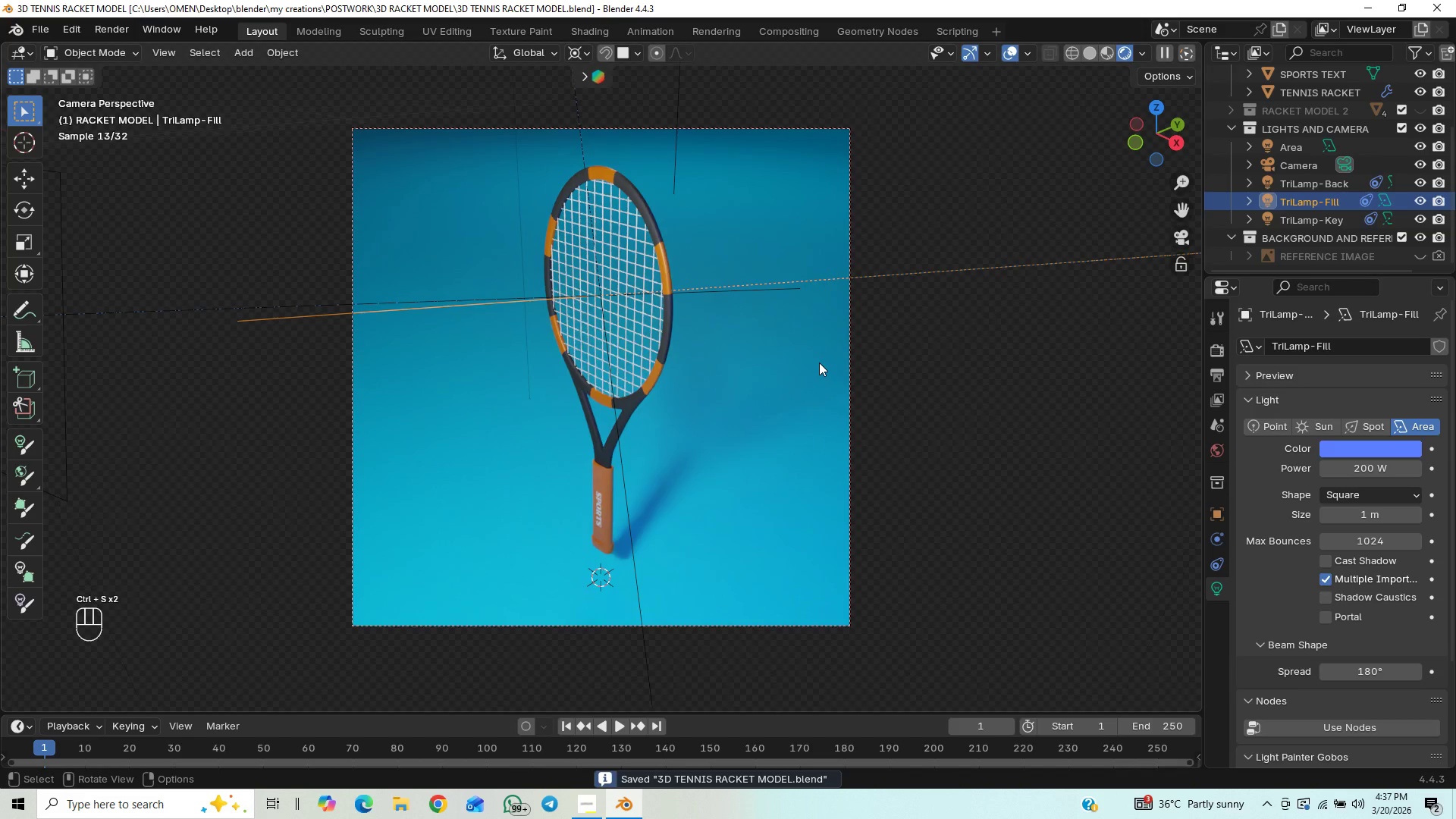 
scroll: coordinate [819, 362], scroll_direction: up, amount: 6.0
 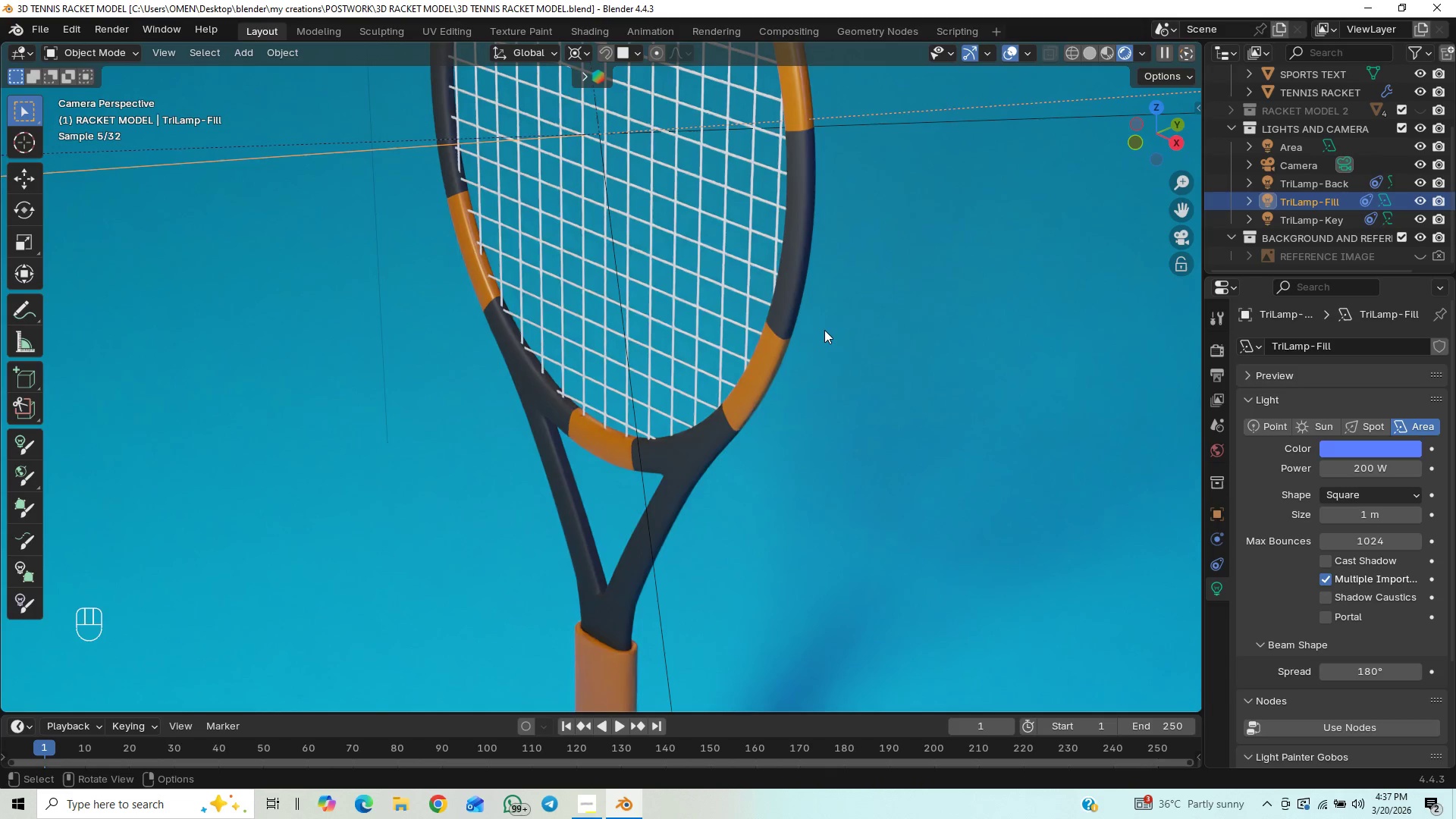 
scroll: coordinate [824, 330], scroll_direction: down, amount: 18.0
 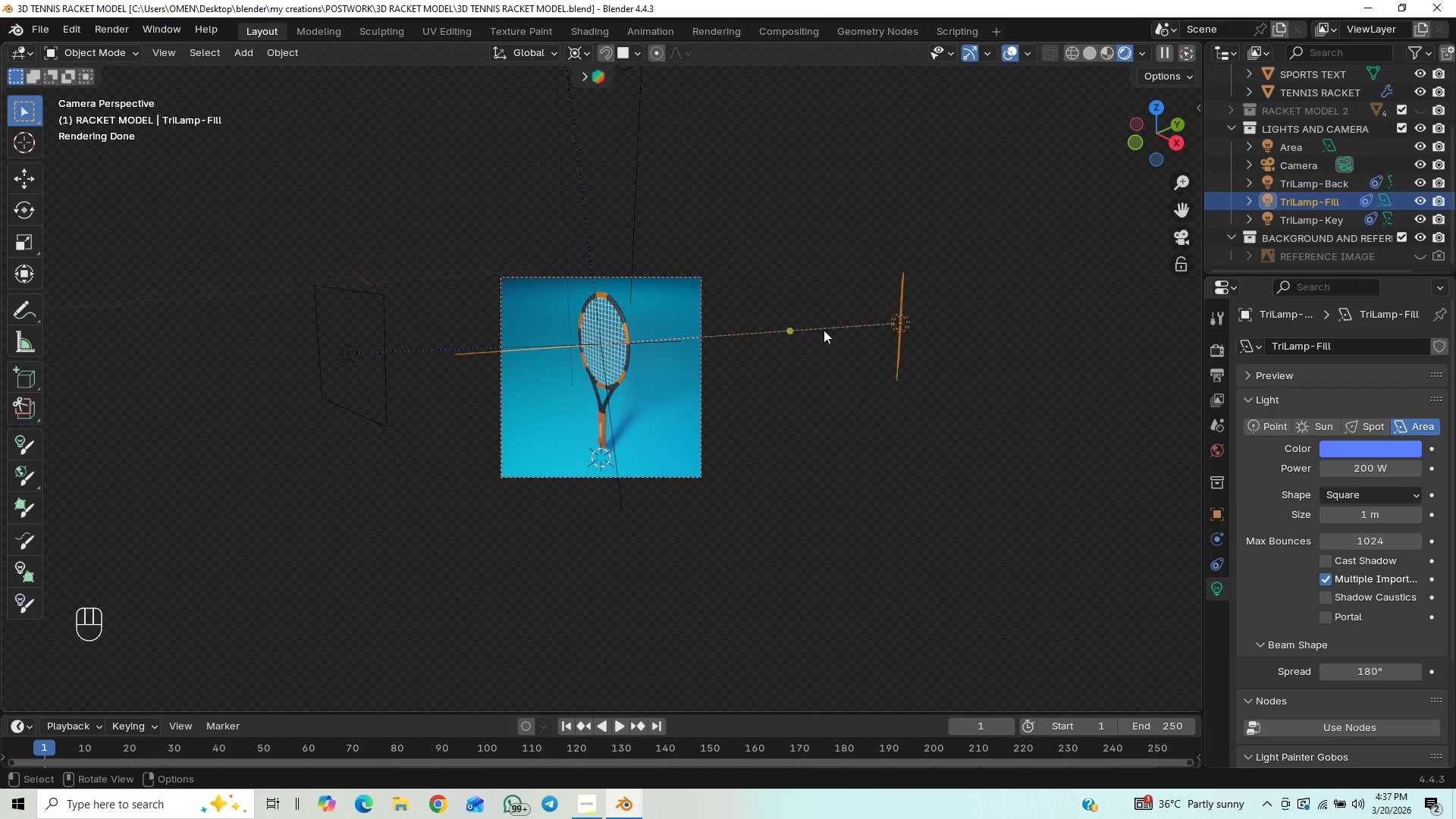 
key(Control+S)
 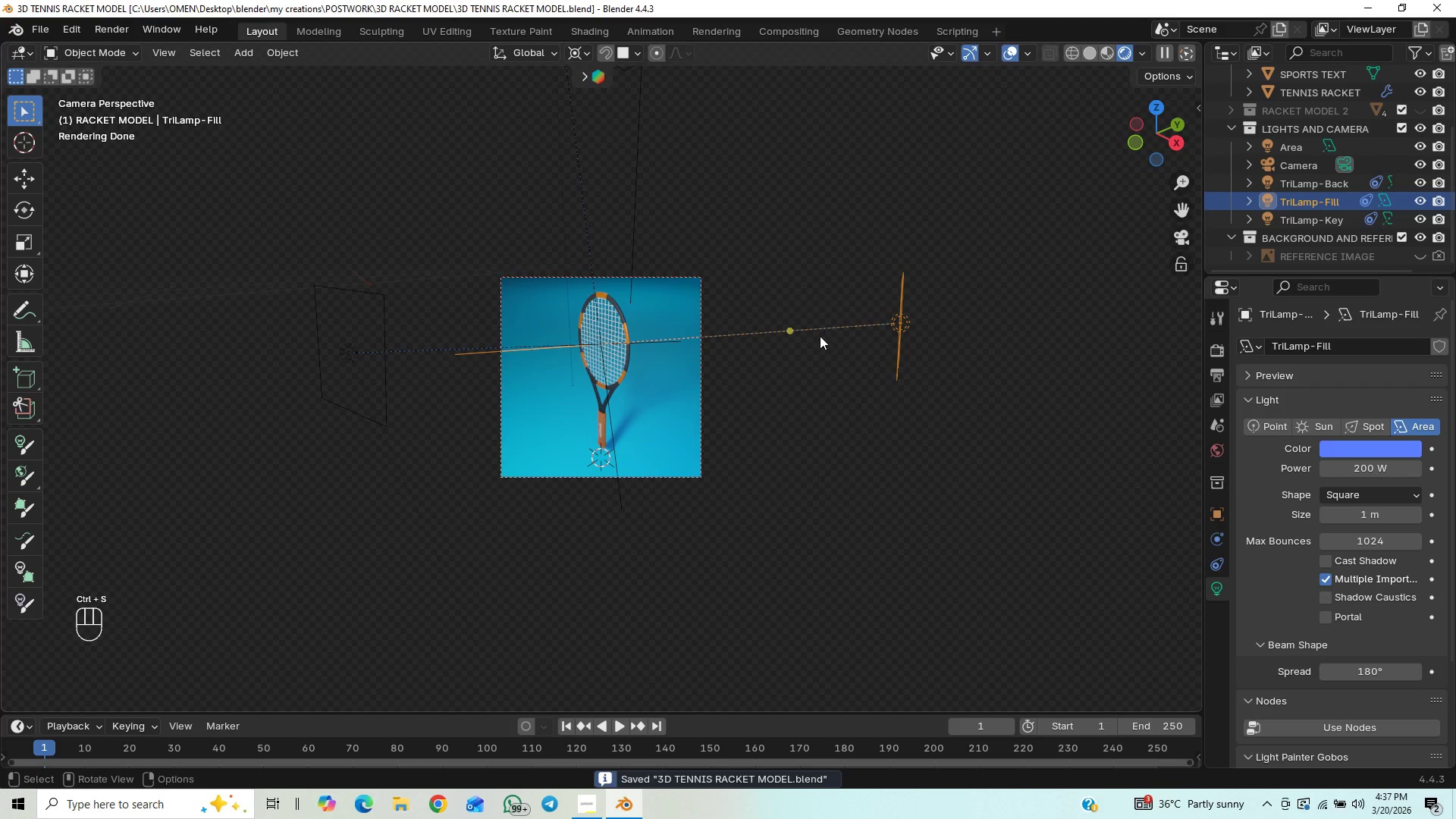 
scroll: coordinate [814, 346], scroll_direction: up, amount: 3.0
 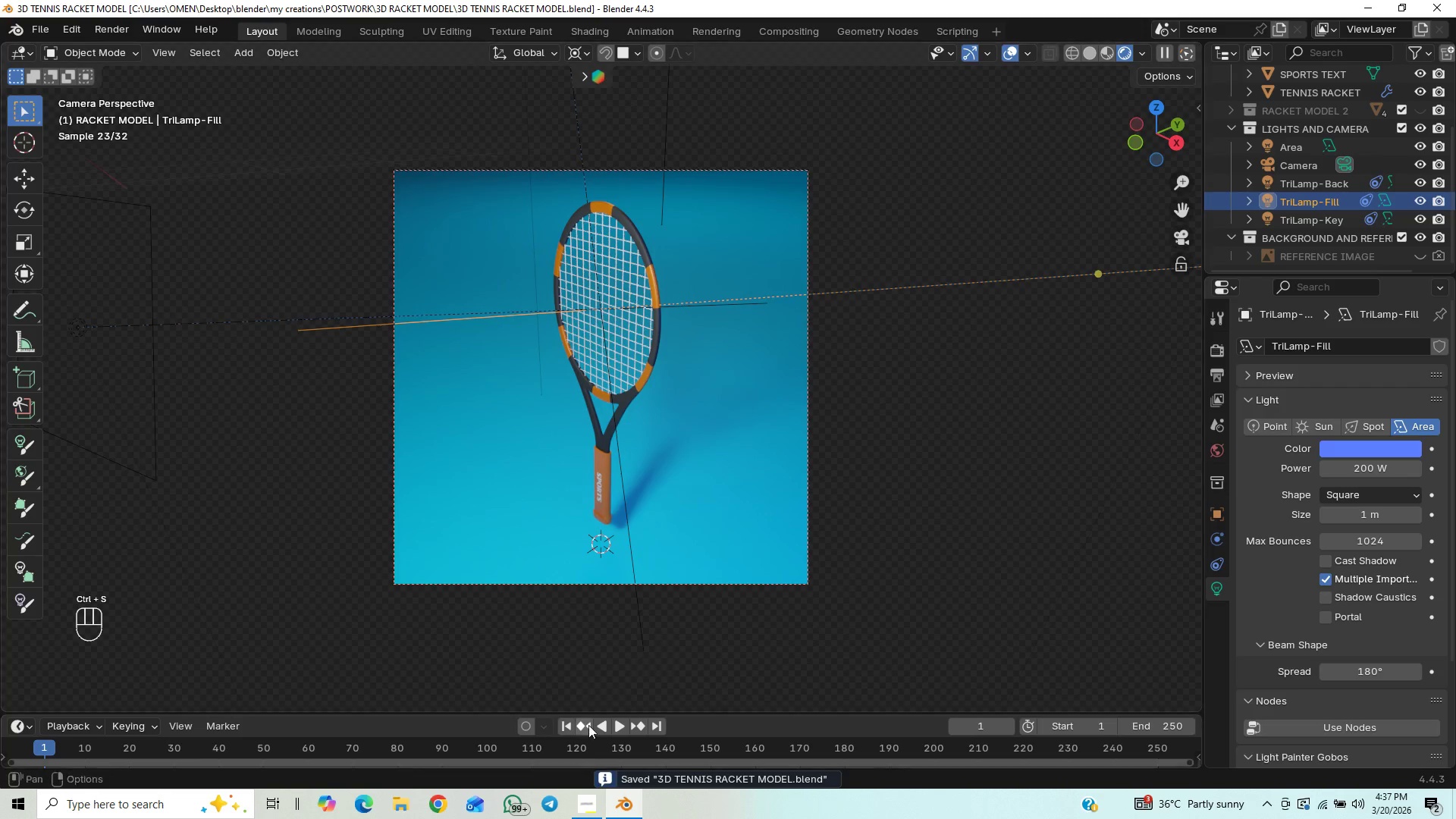 
left_click([585, 801])